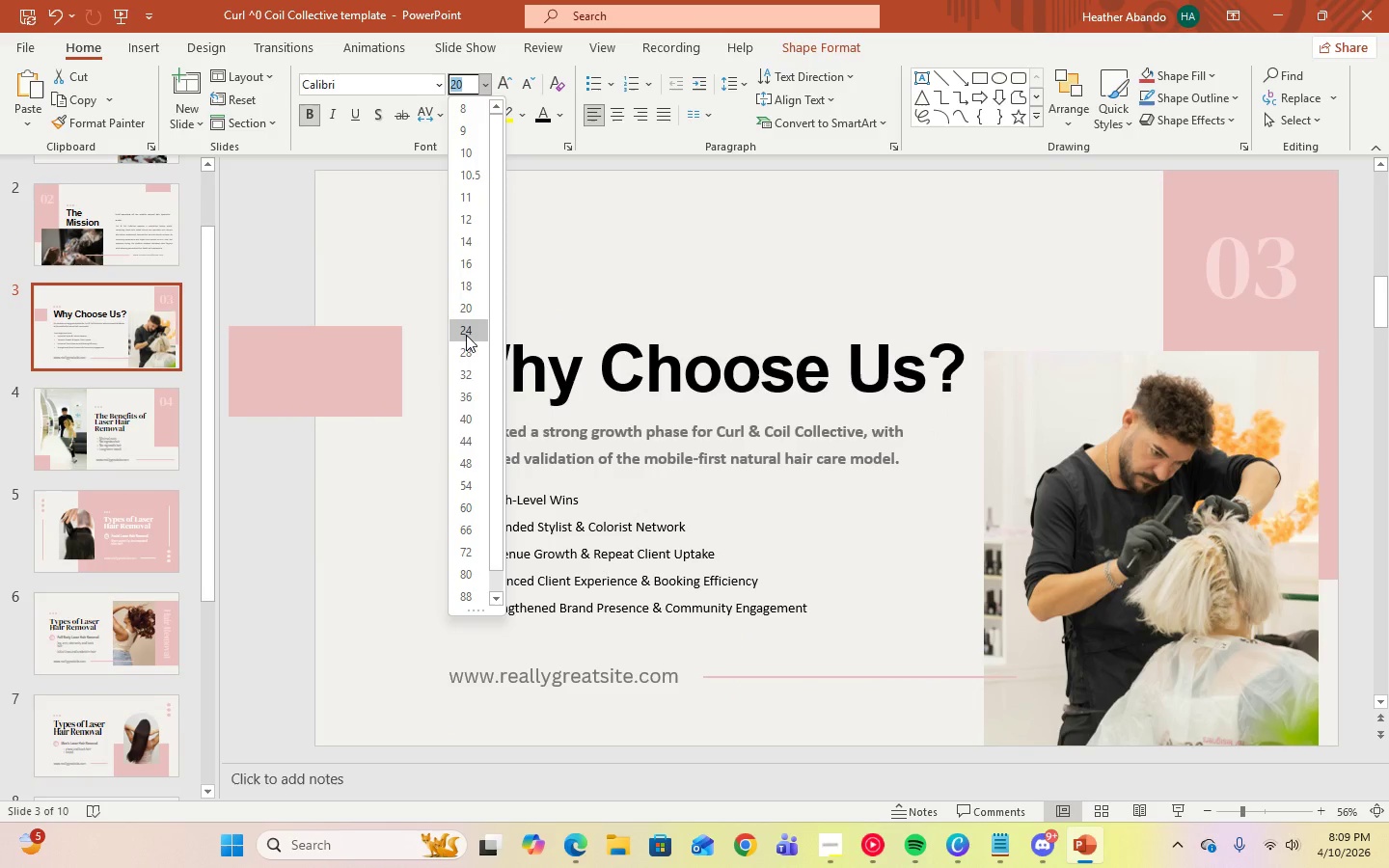 
left_click([466, 335])
 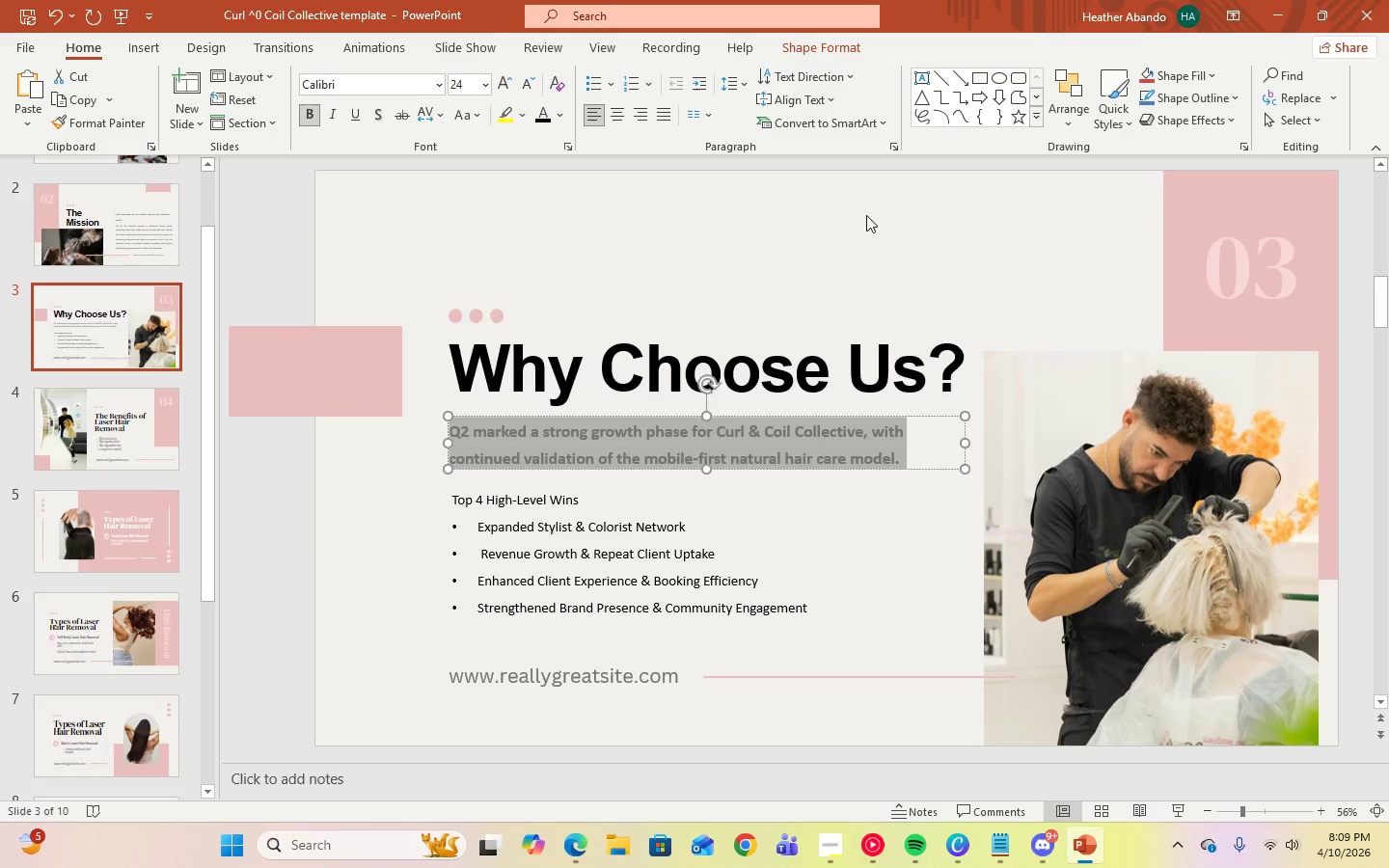 
left_click([960, 202])
 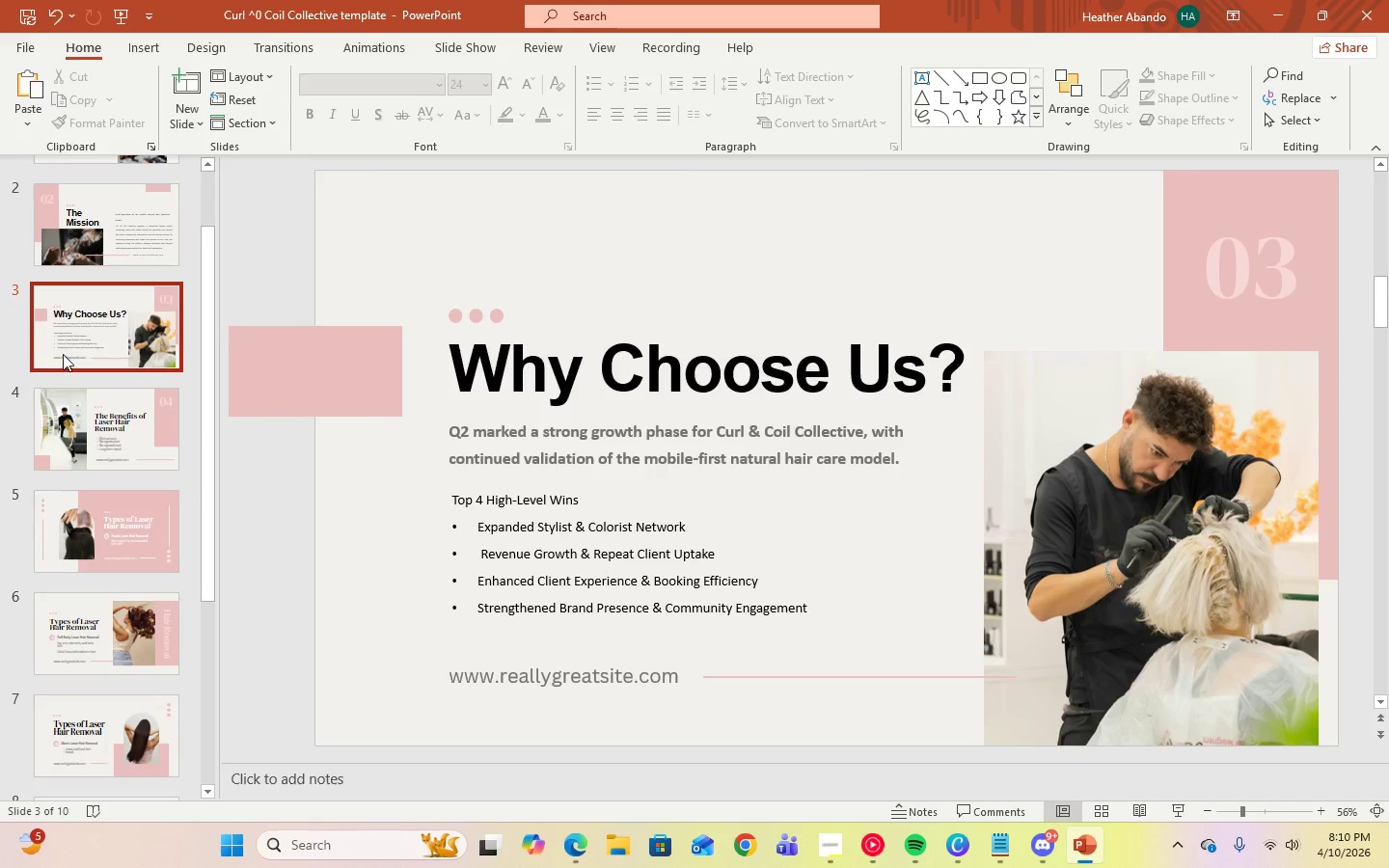 
left_click([900, 448])
 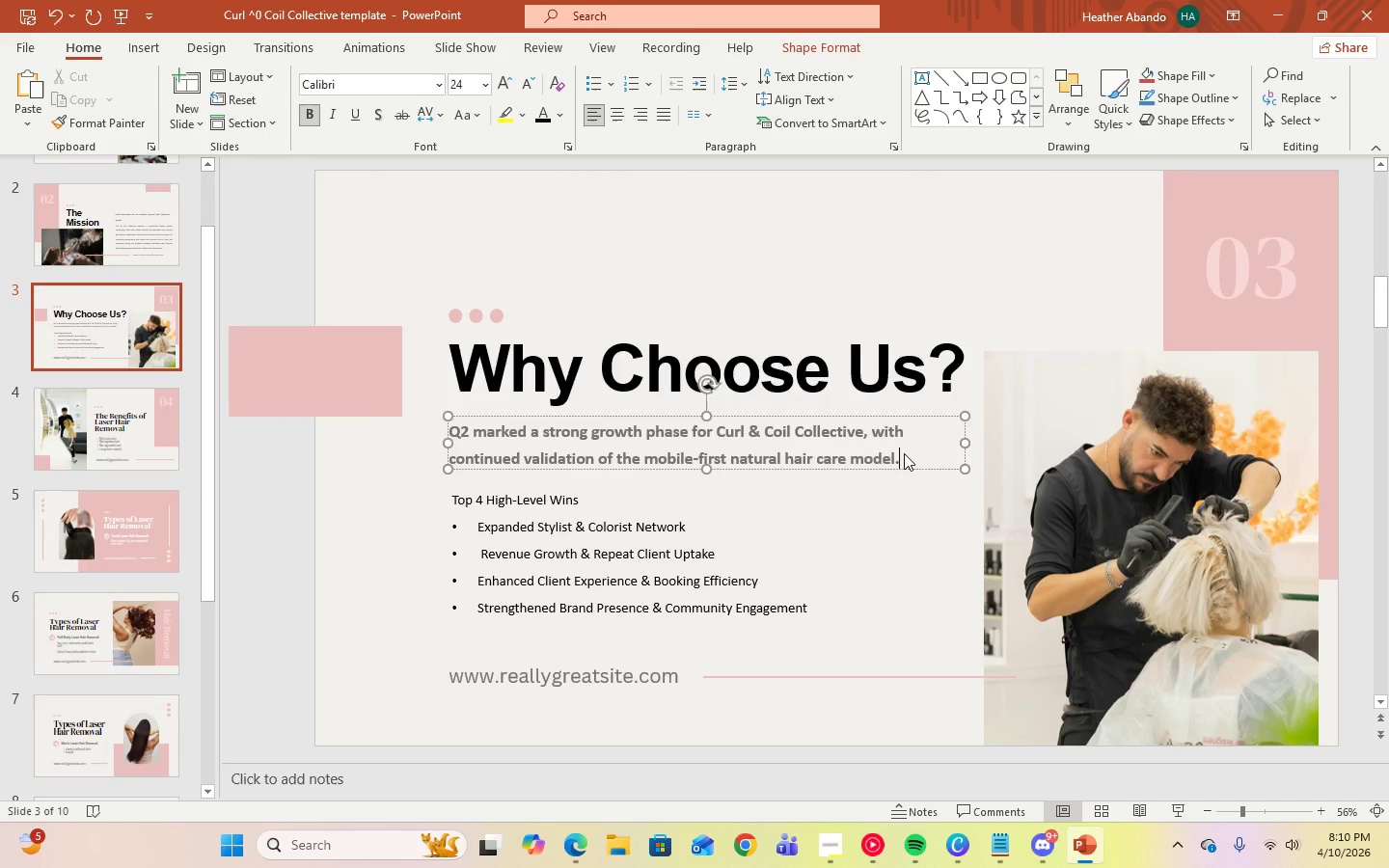 
key(Control+A)
 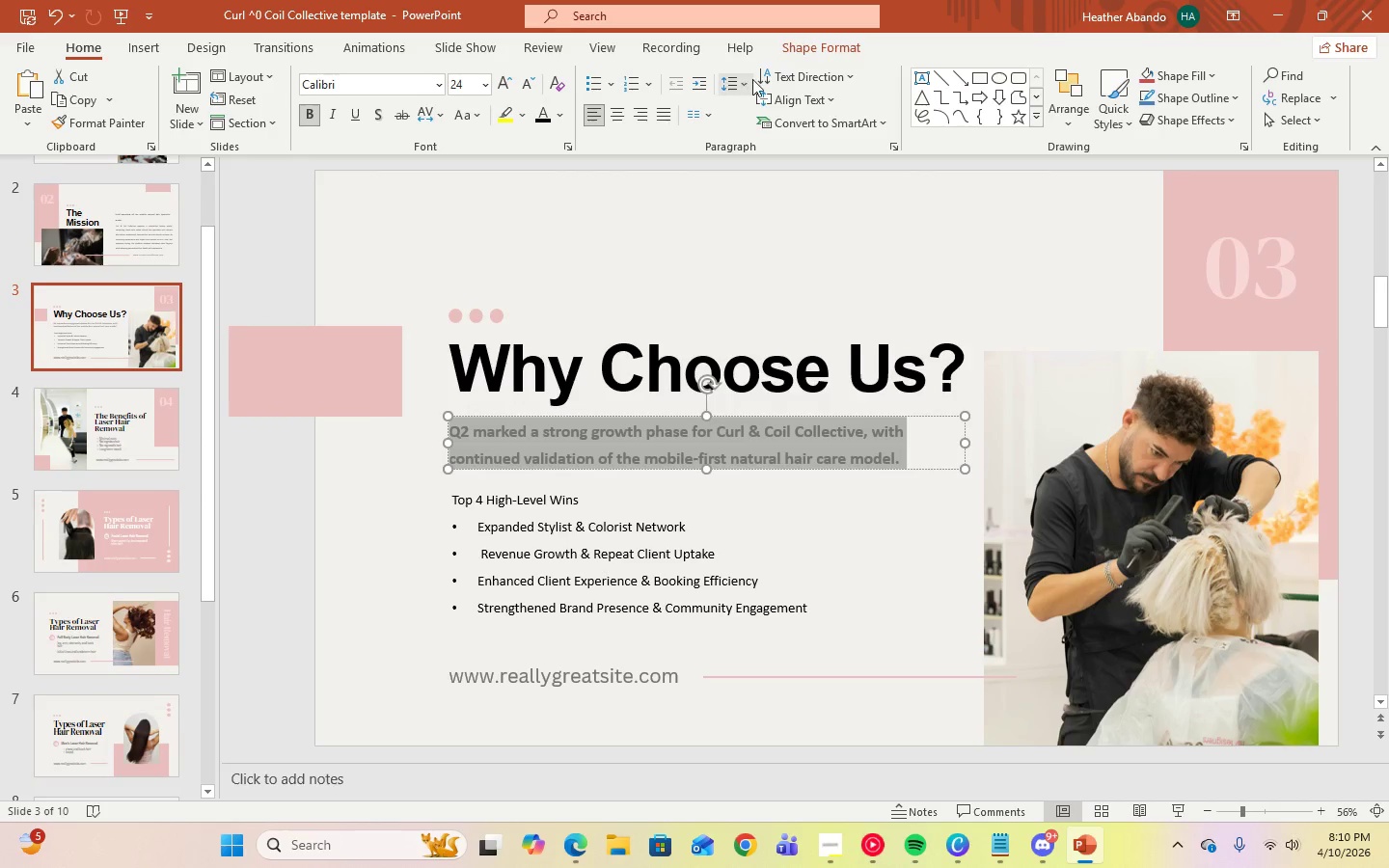 
left_click([752, 79])
 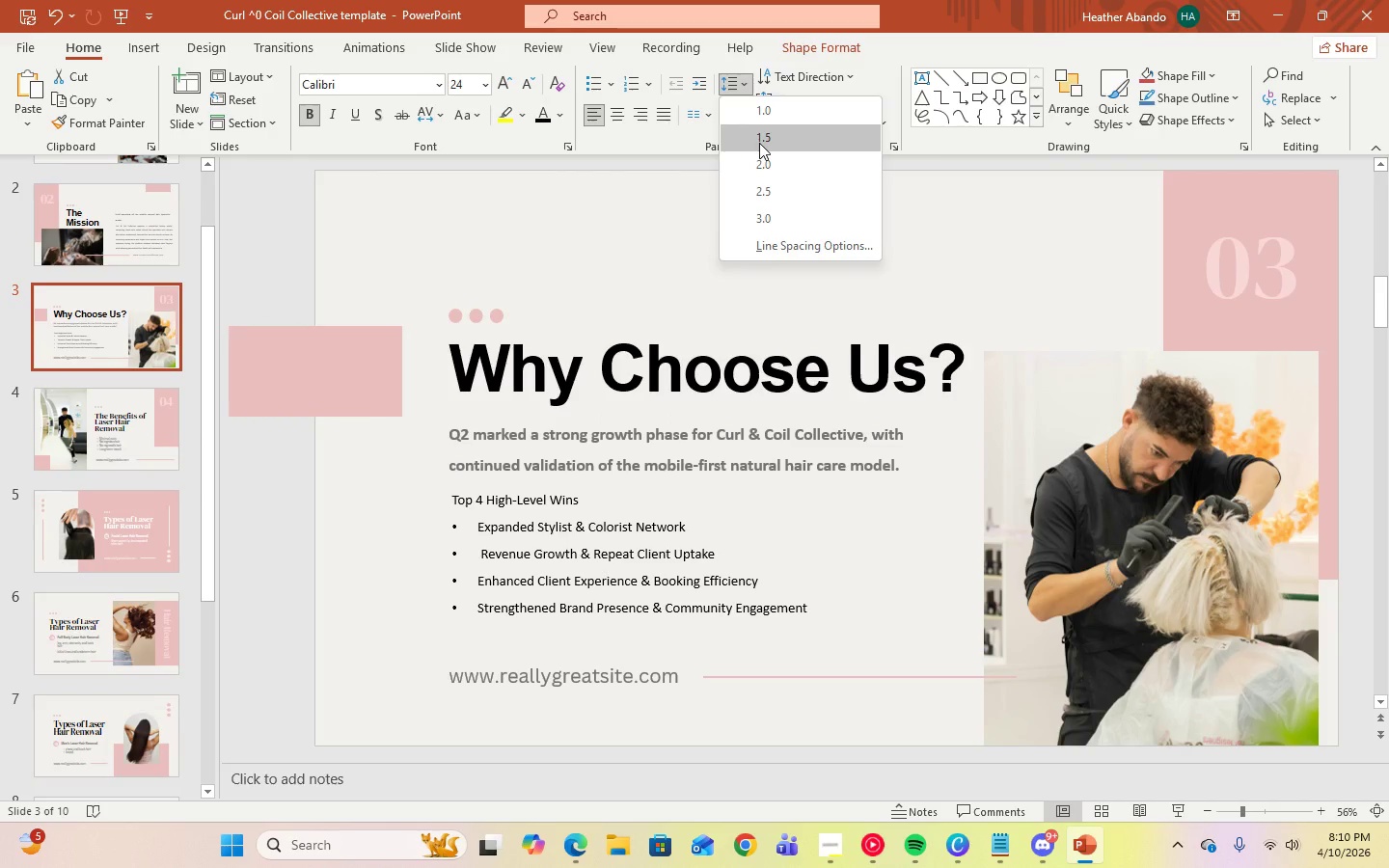 
left_click([759, 143])
 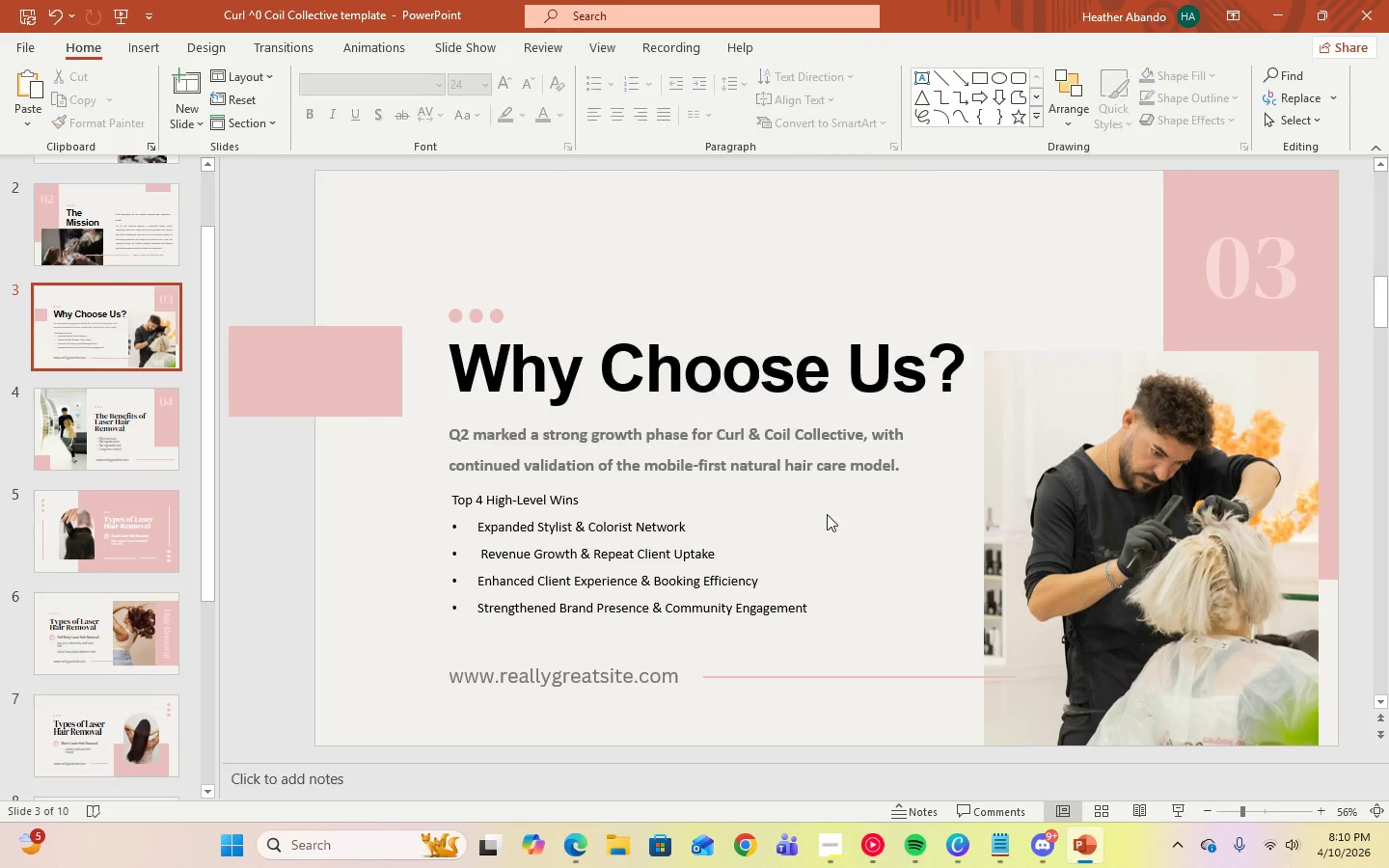 
double_click([814, 458])
 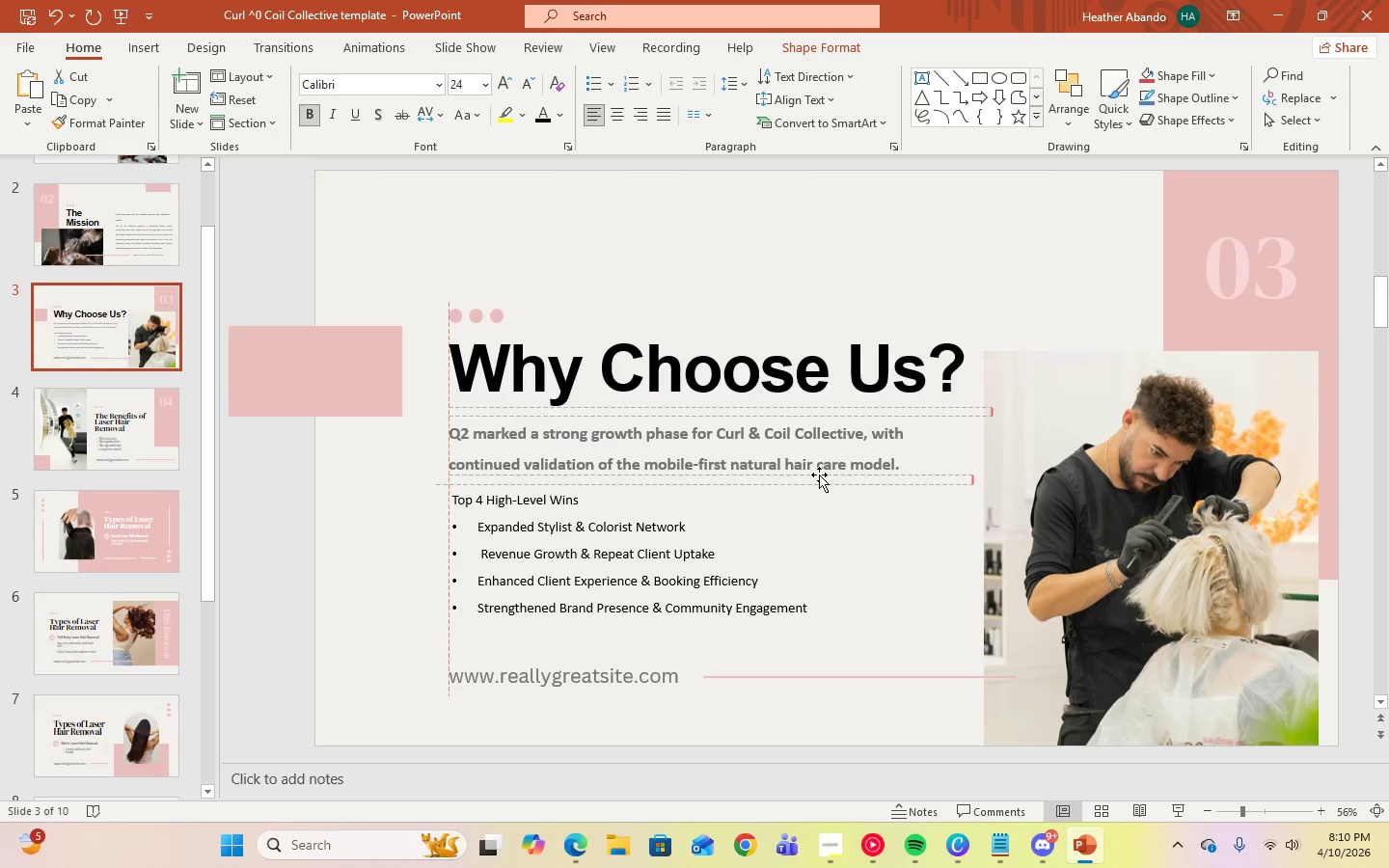 
double_click([813, 606])
 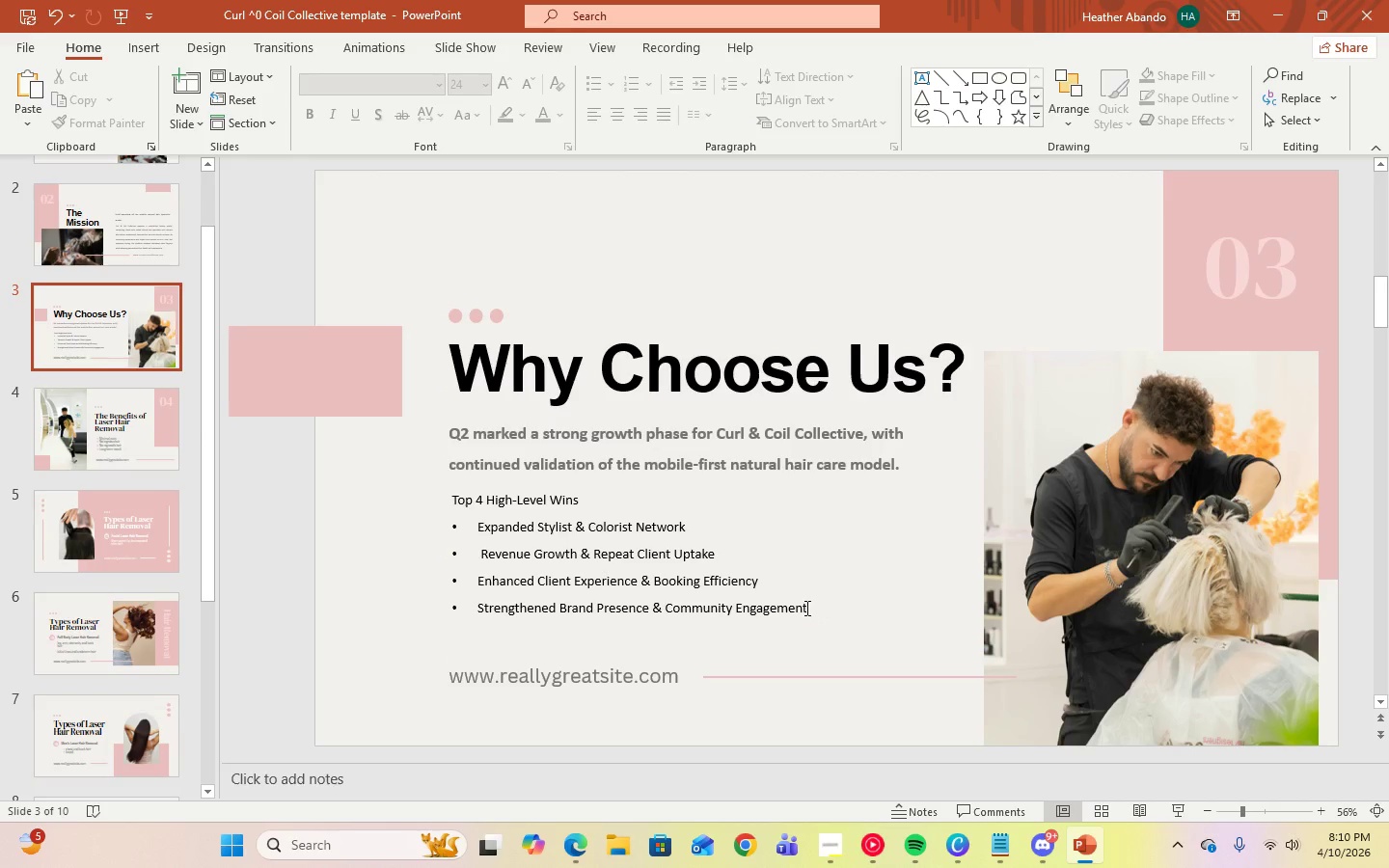 
triple_click([805, 607])
 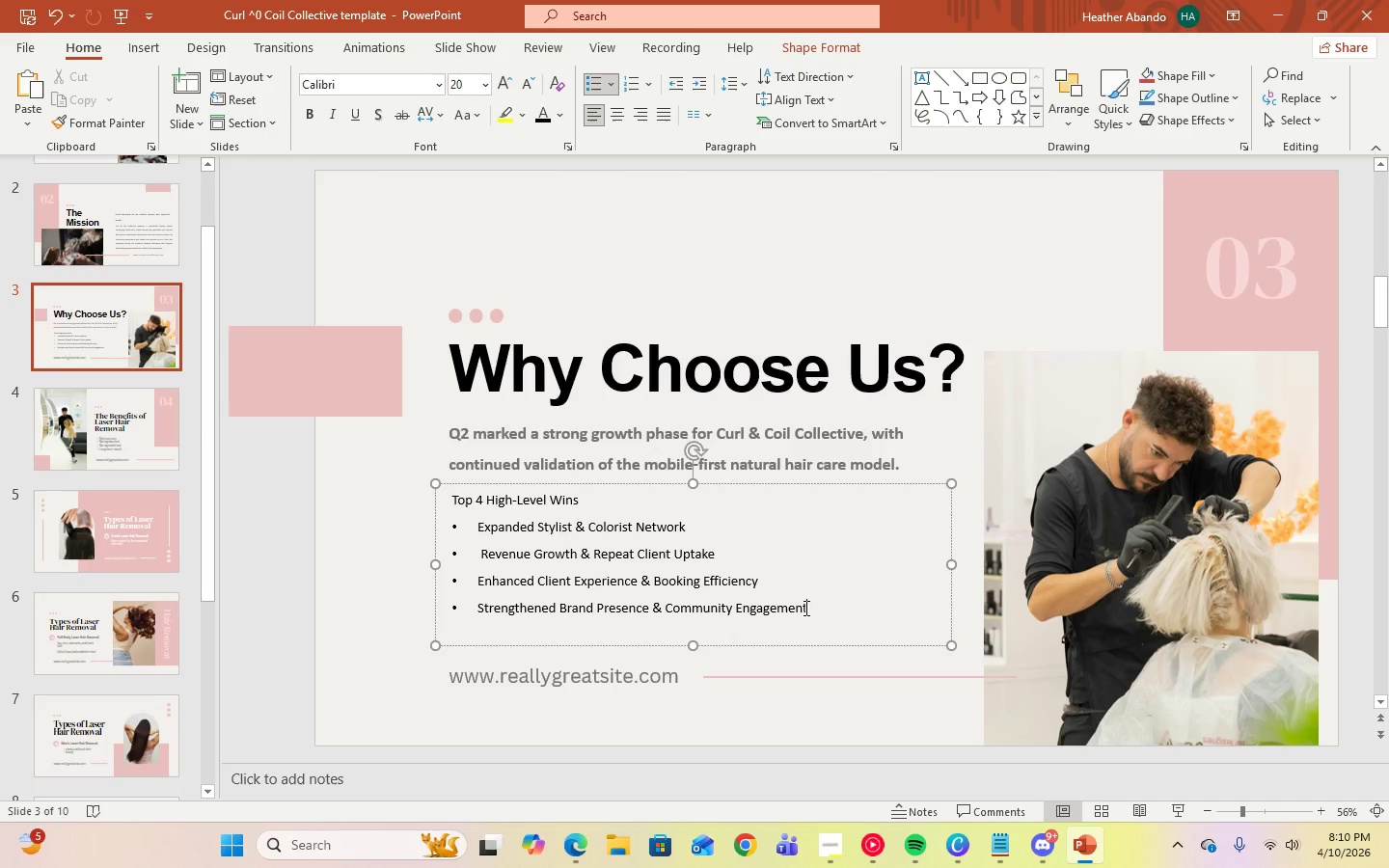 
key(Control+A)
 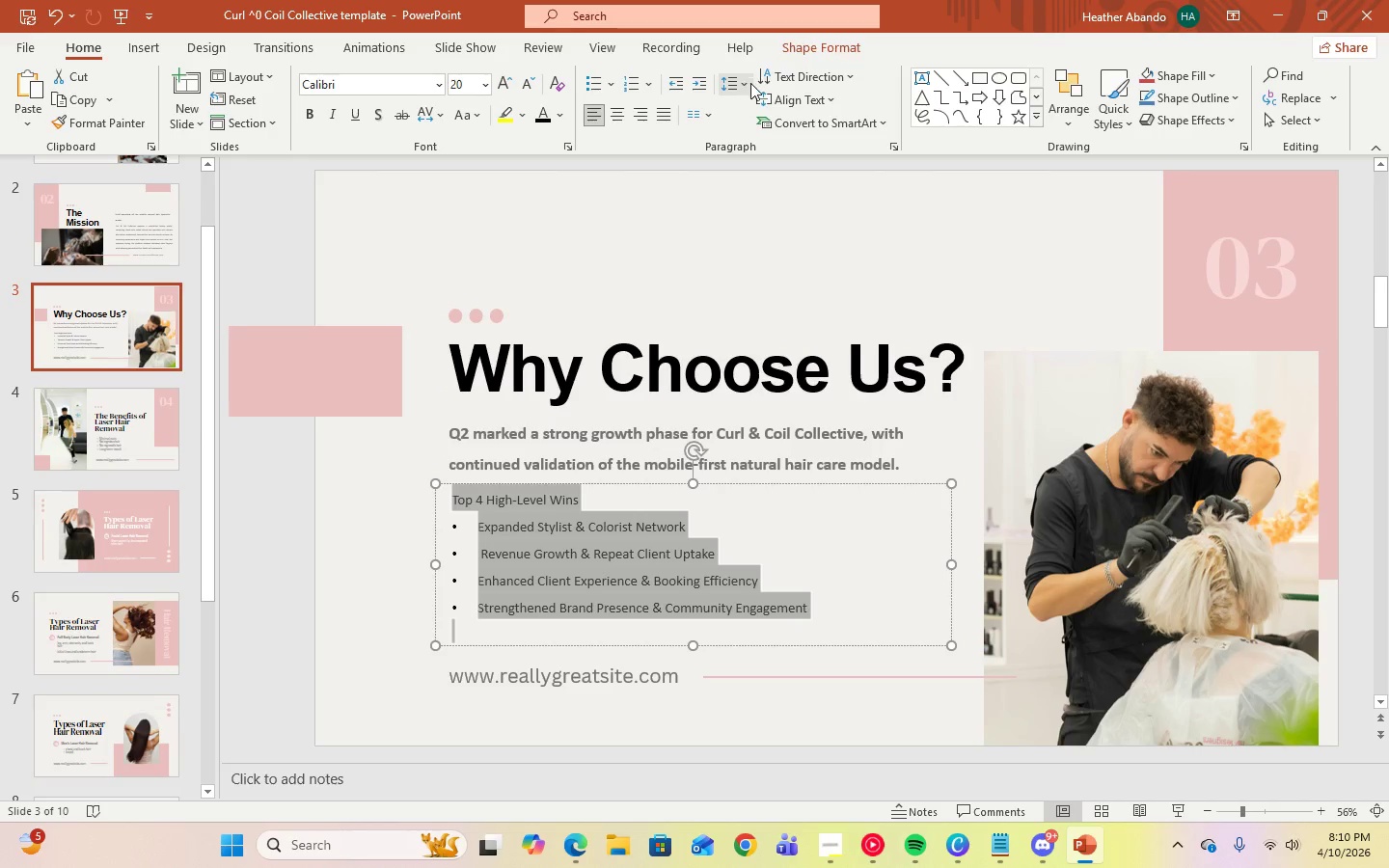 
left_click([749, 85])
 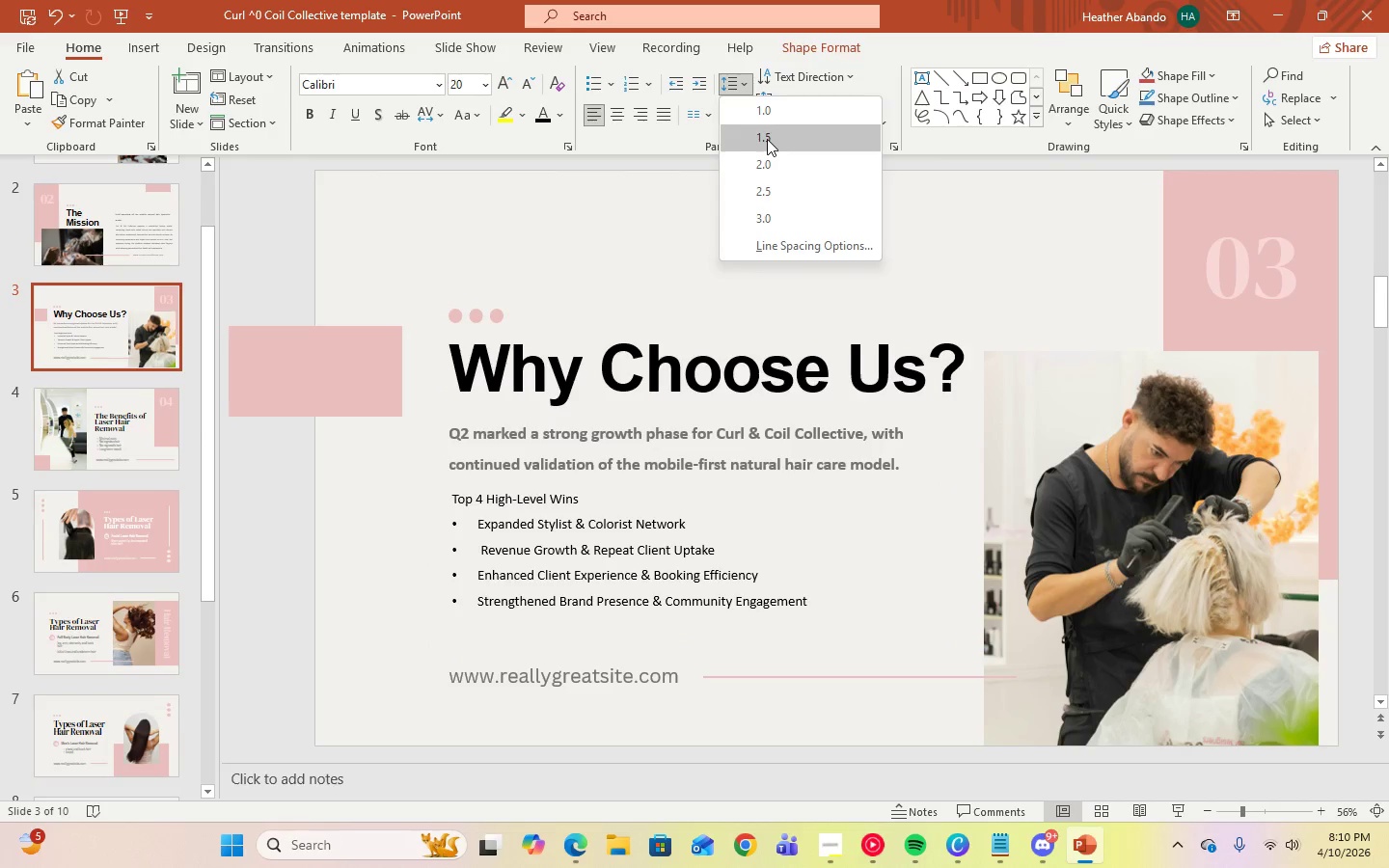 
left_click([767, 159])
 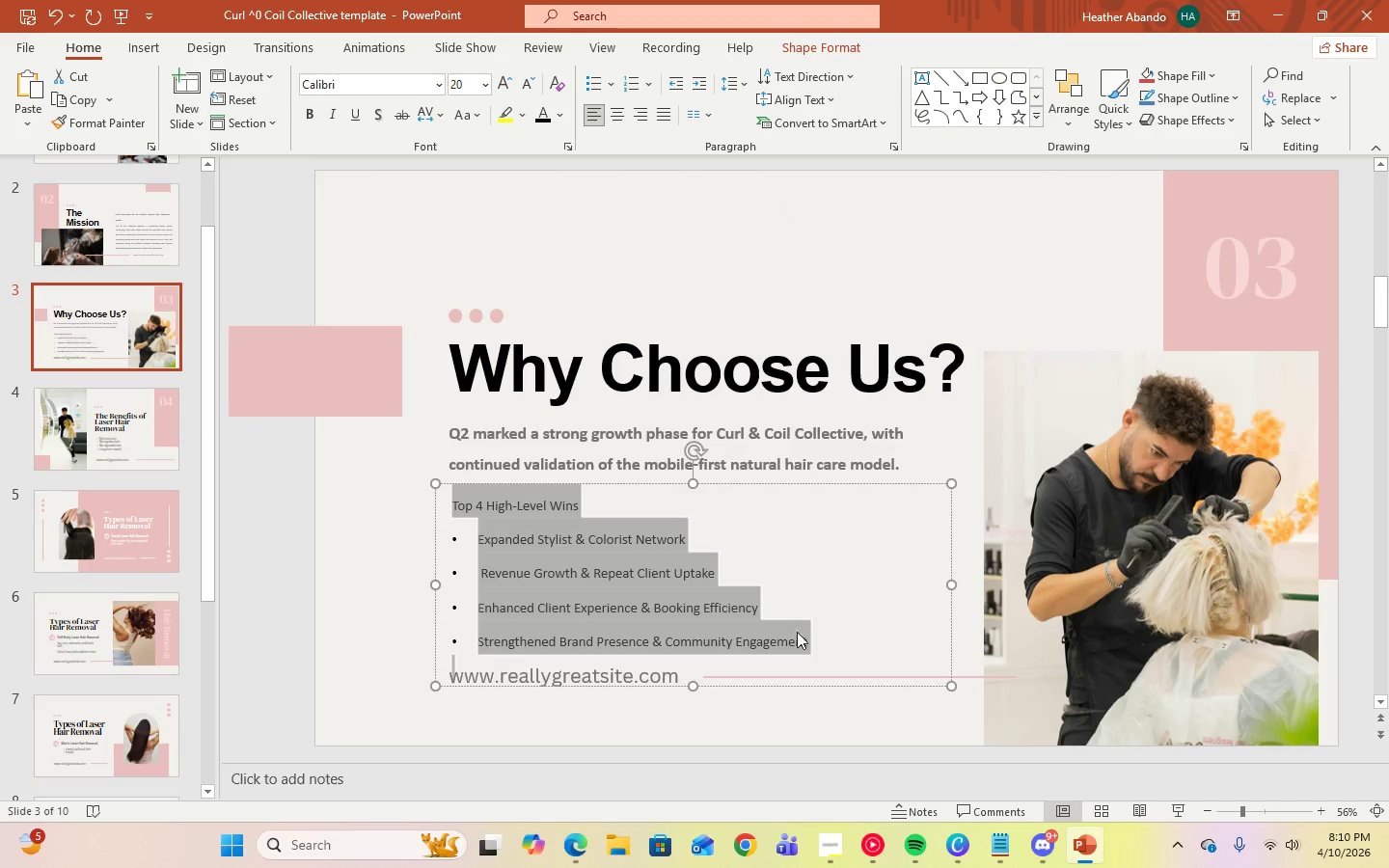 
left_click([825, 611])
 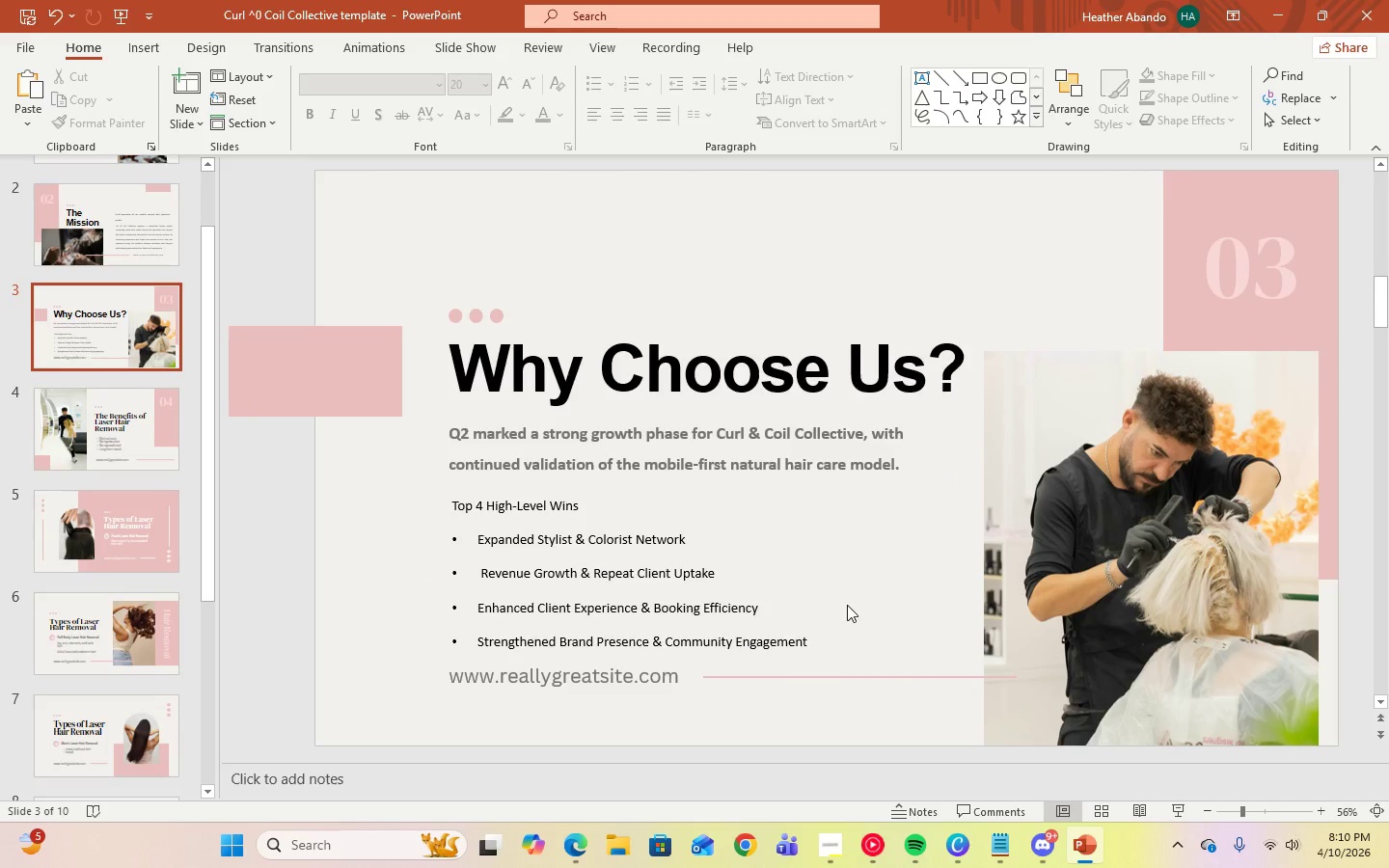 
double_click([756, 585])
 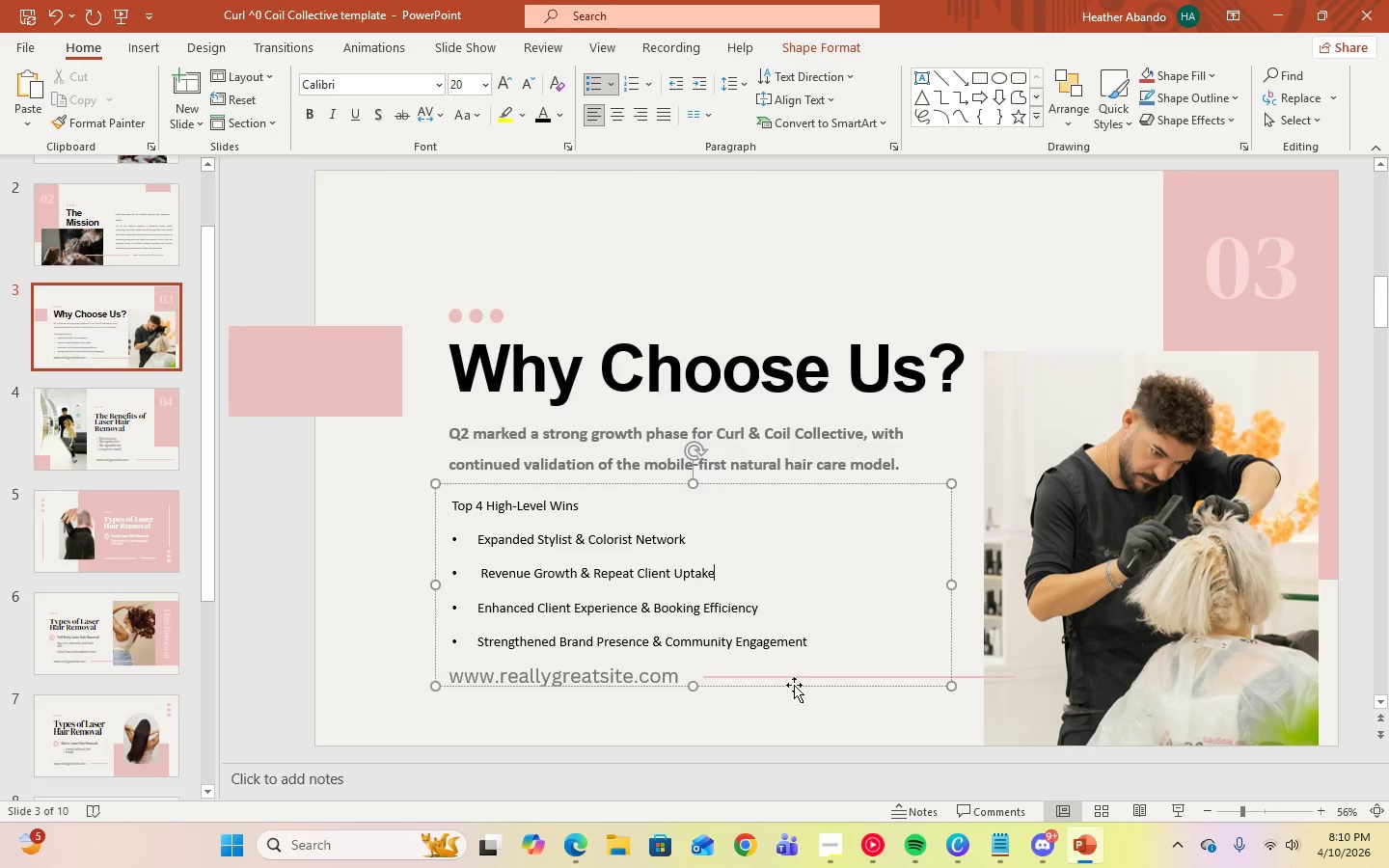 
left_click_drag(start_coordinate=[794, 686], to_coordinate=[794, 681])
 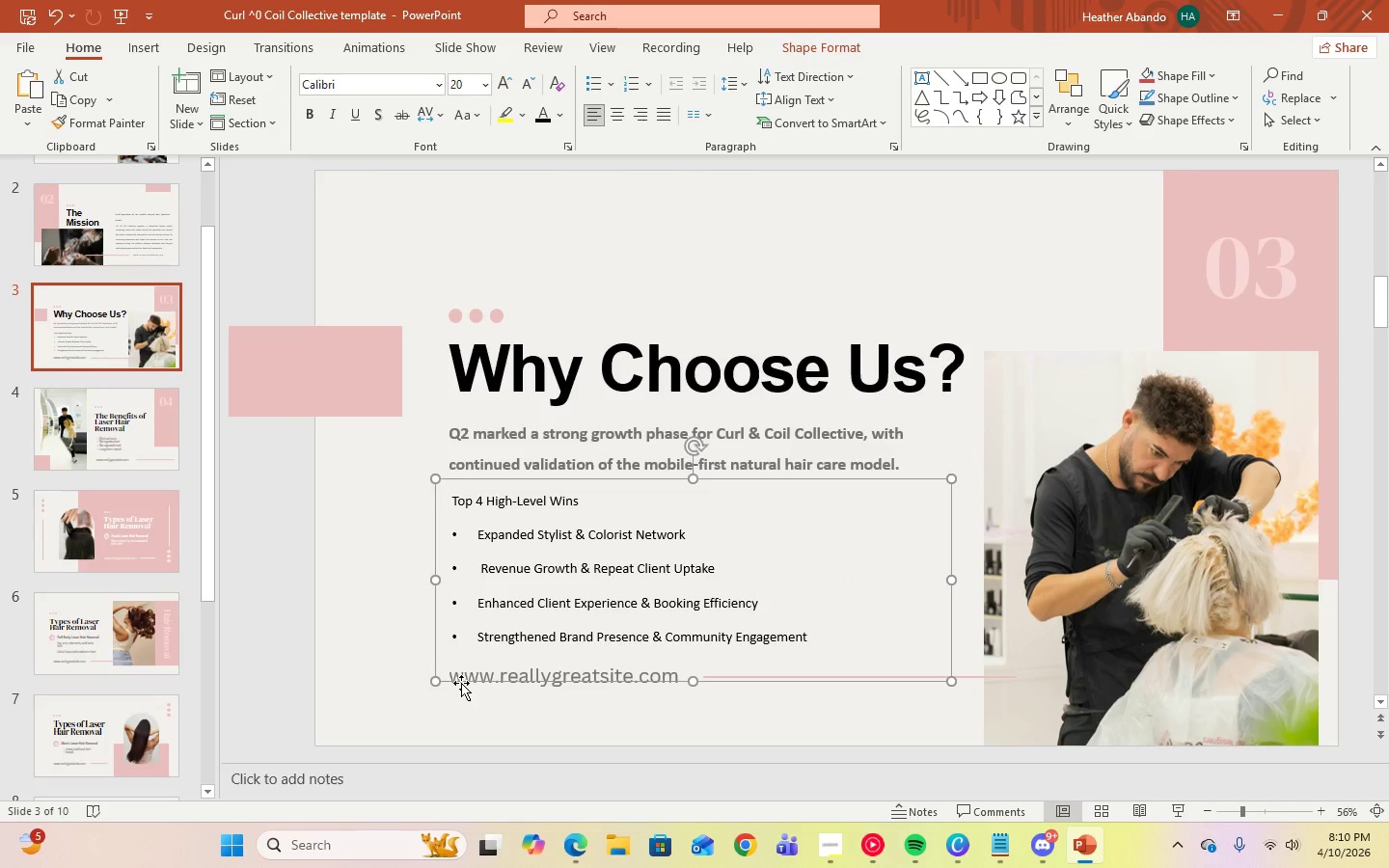 
left_click([477, 671])
 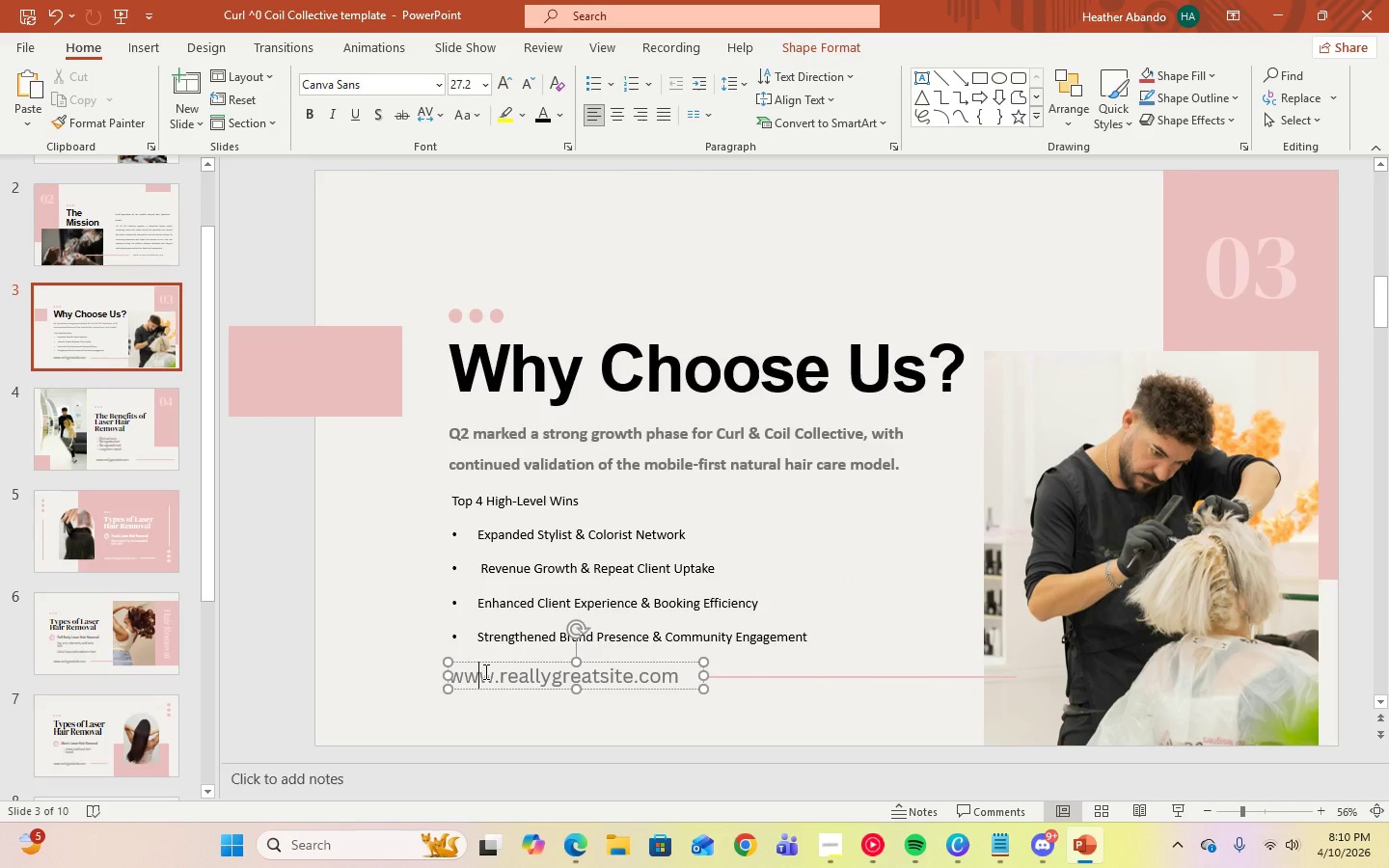 
key(Control+A)
 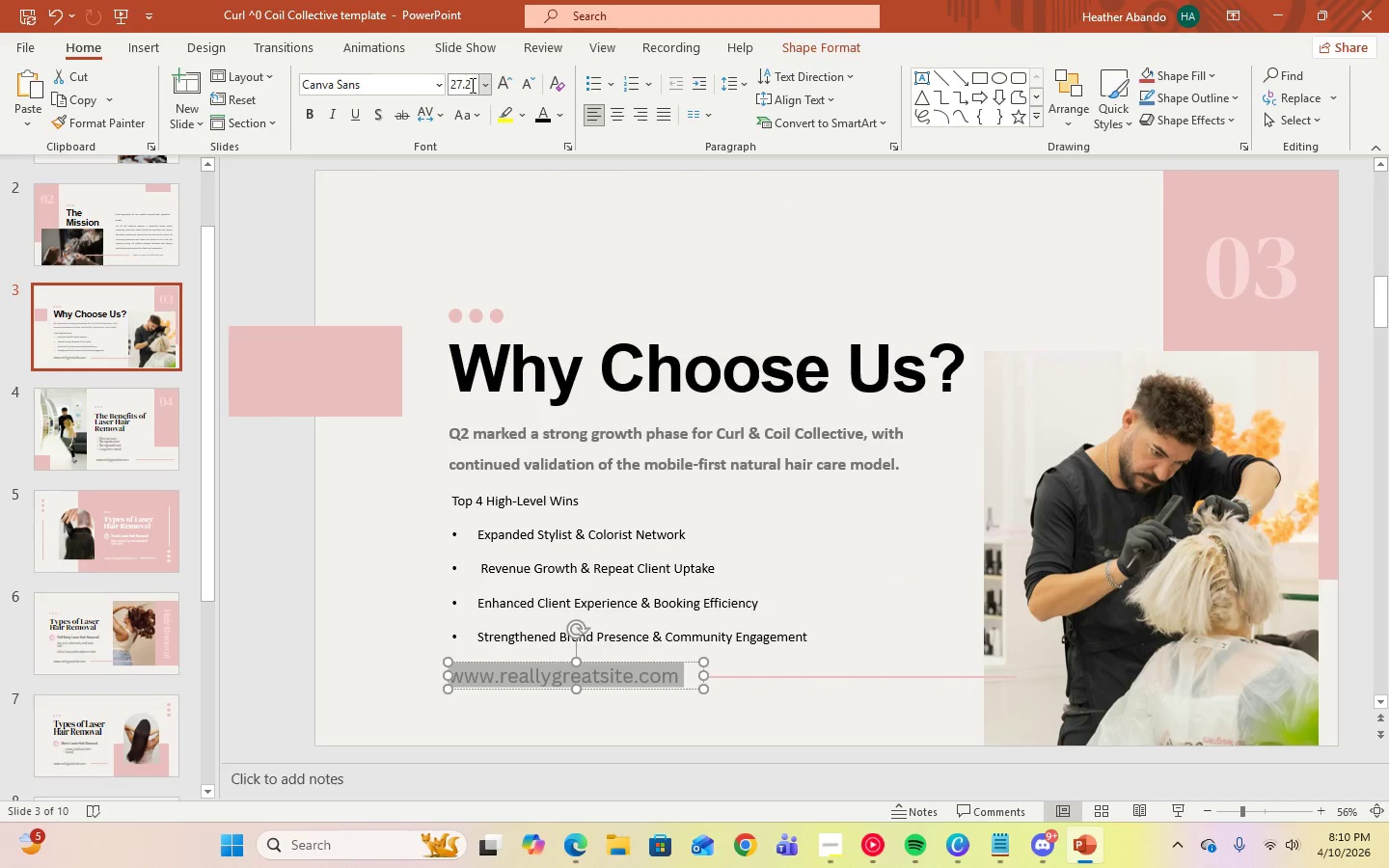 
left_click([481, 88])
 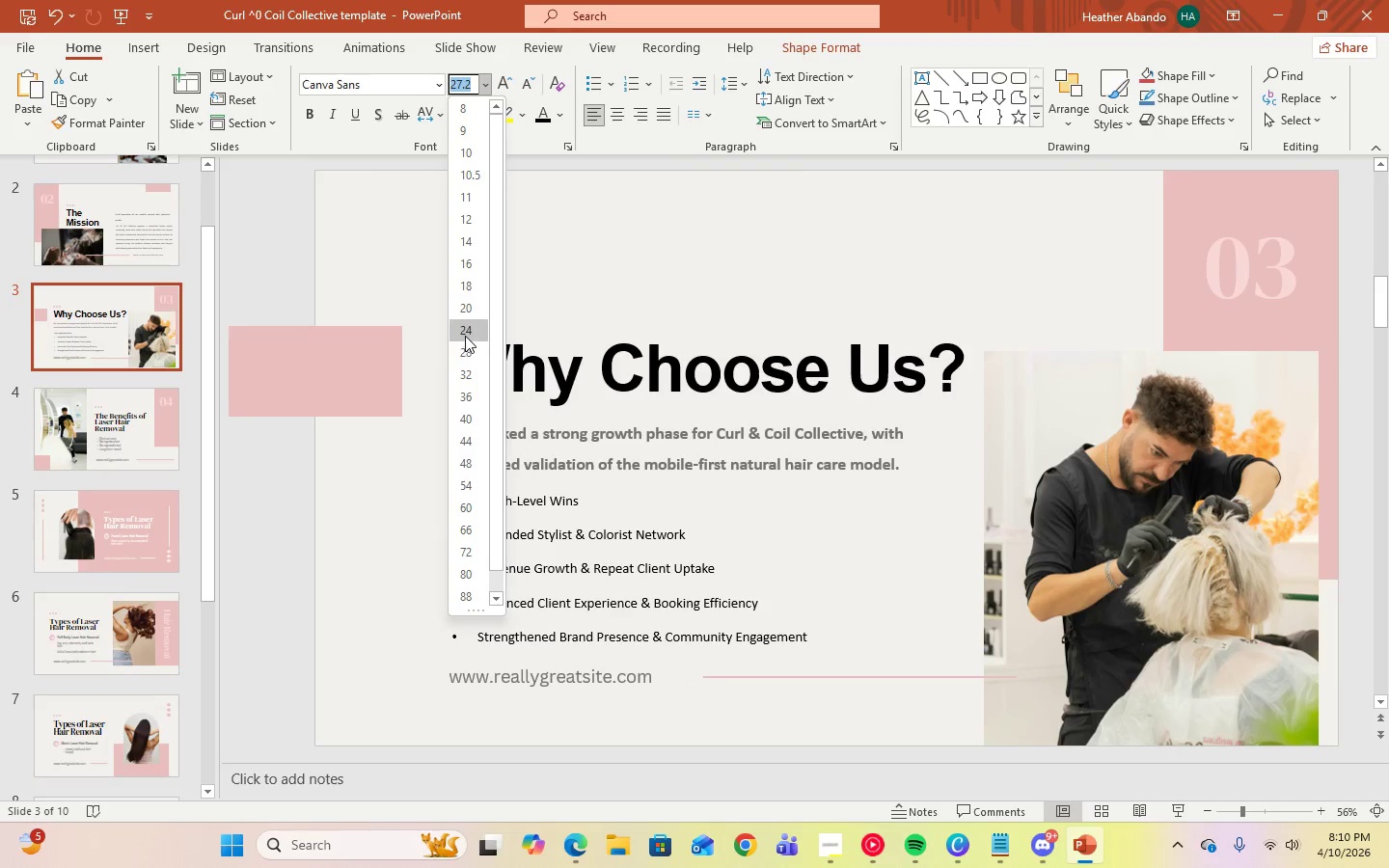 
left_click([465, 336])
 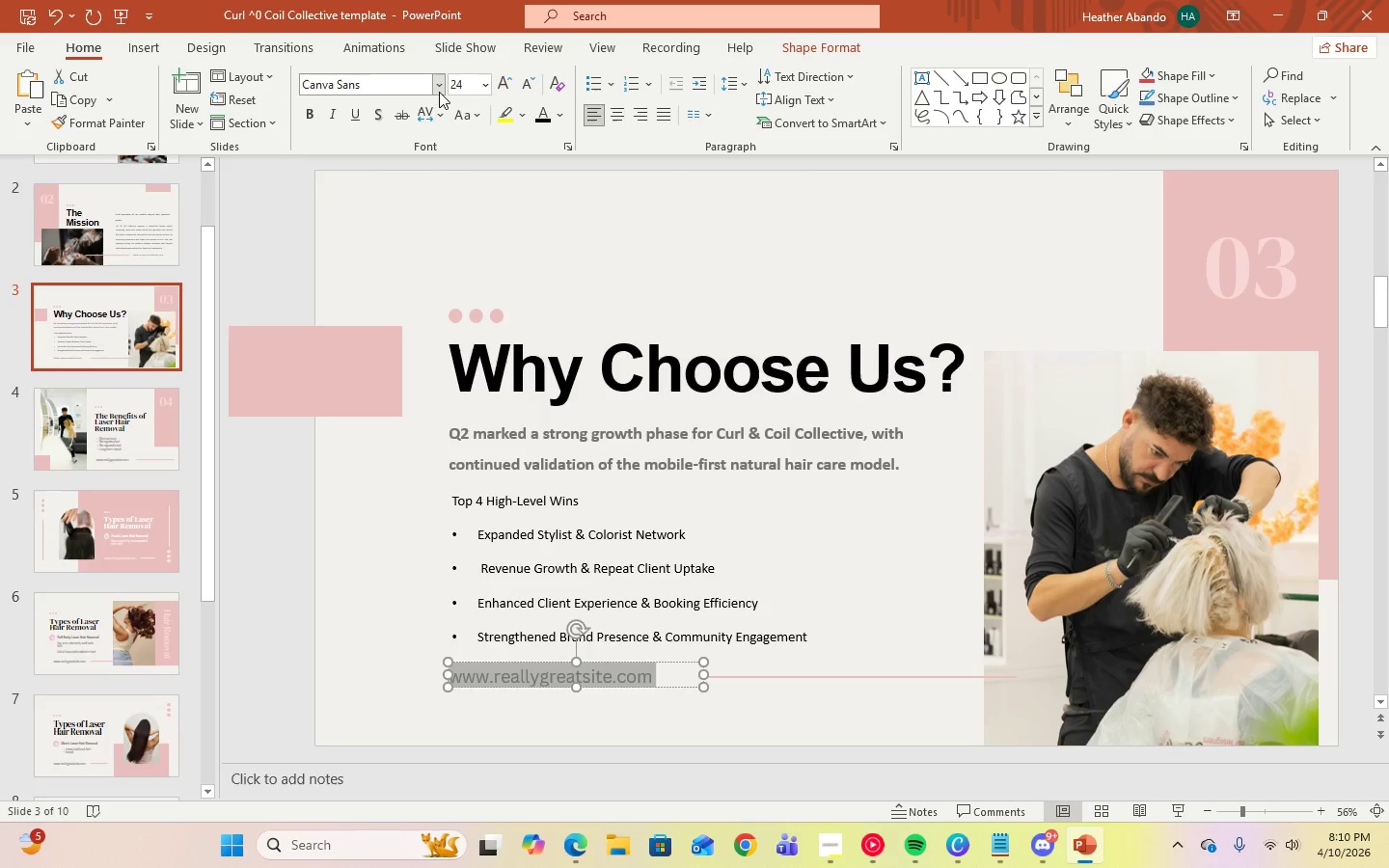 
left_click([439, 89])
 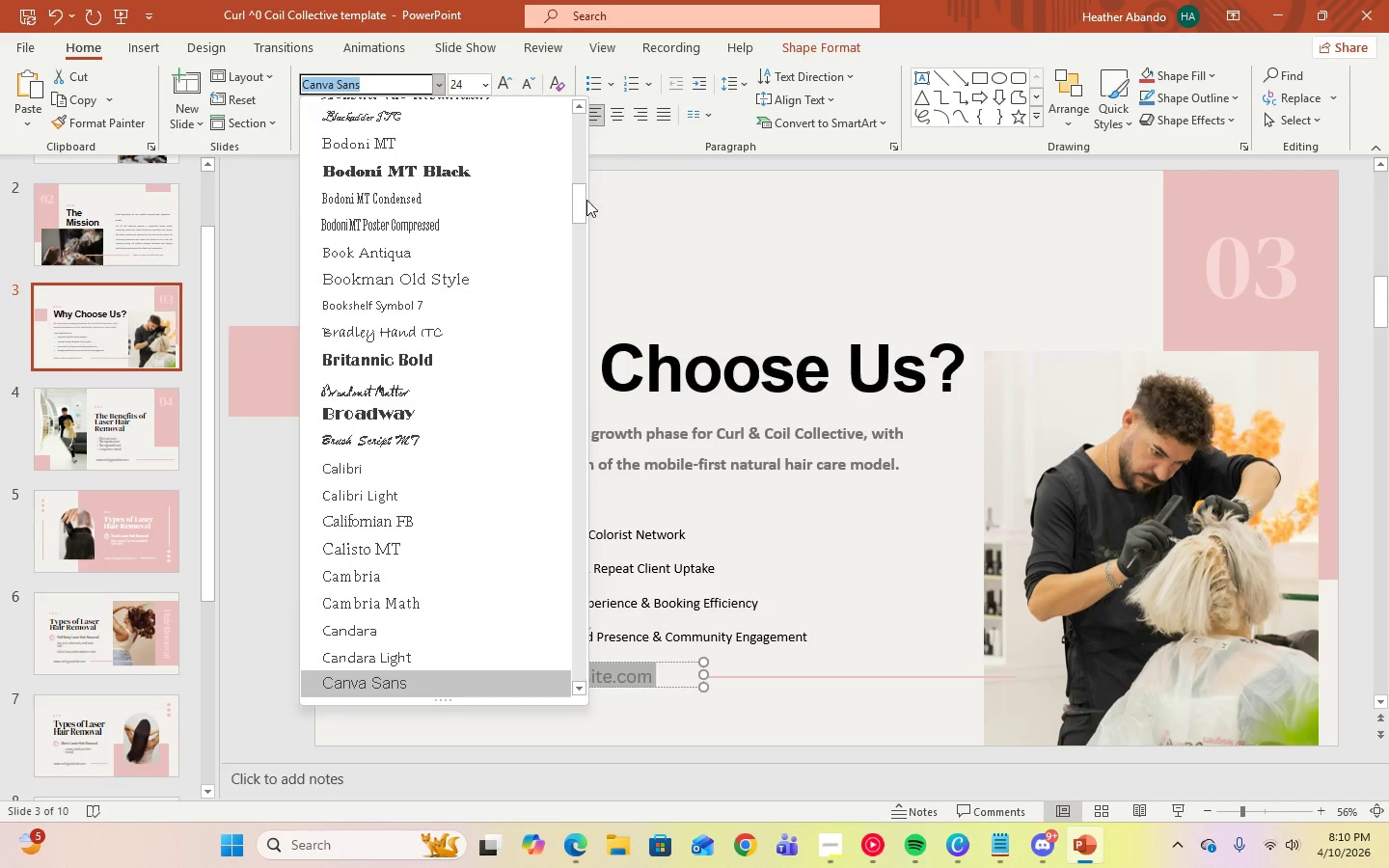 
left_click_drag(start_coordinate=[578, 202], to_coordinate=[575, 118])
 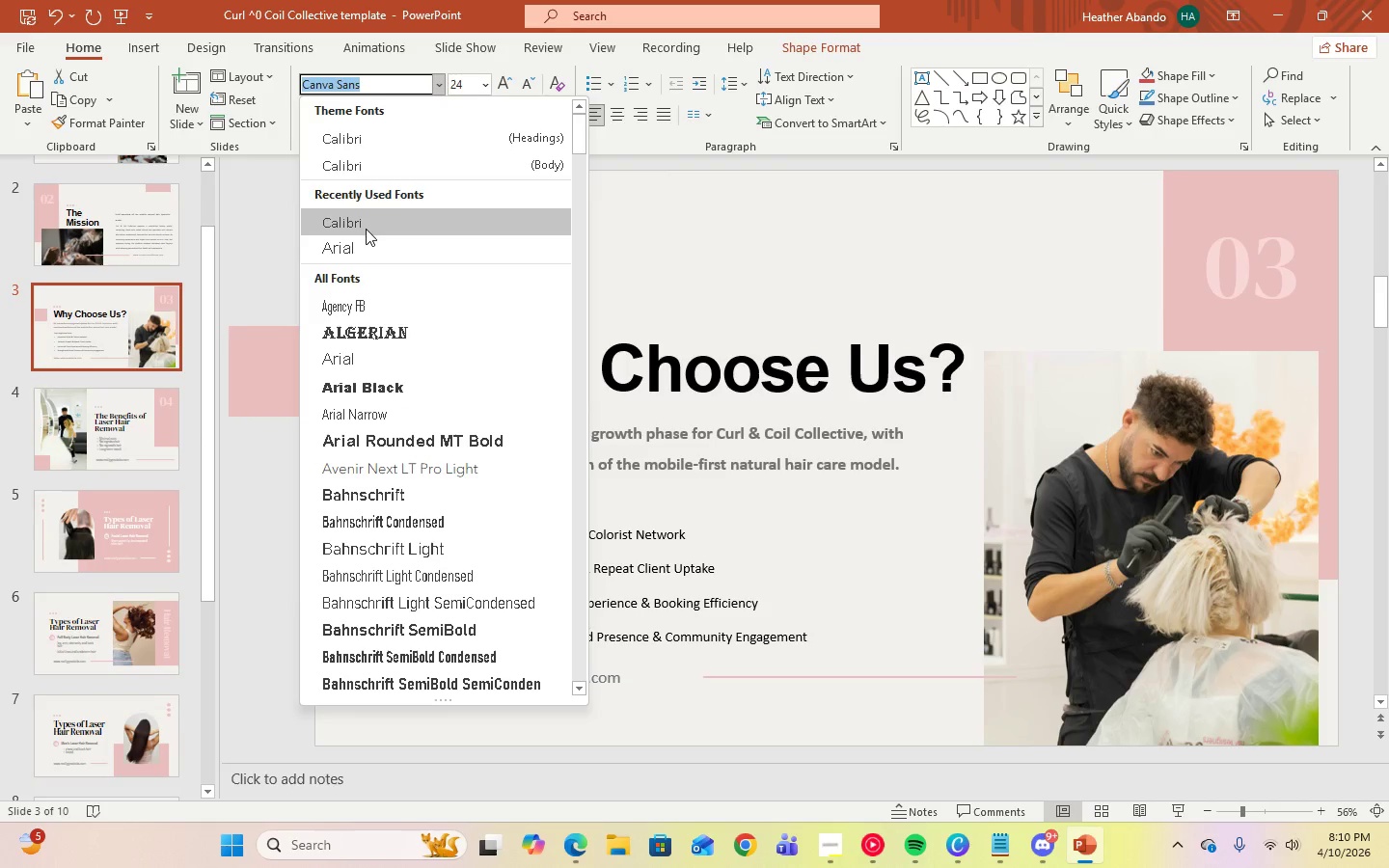 
left_click([366, 229])
 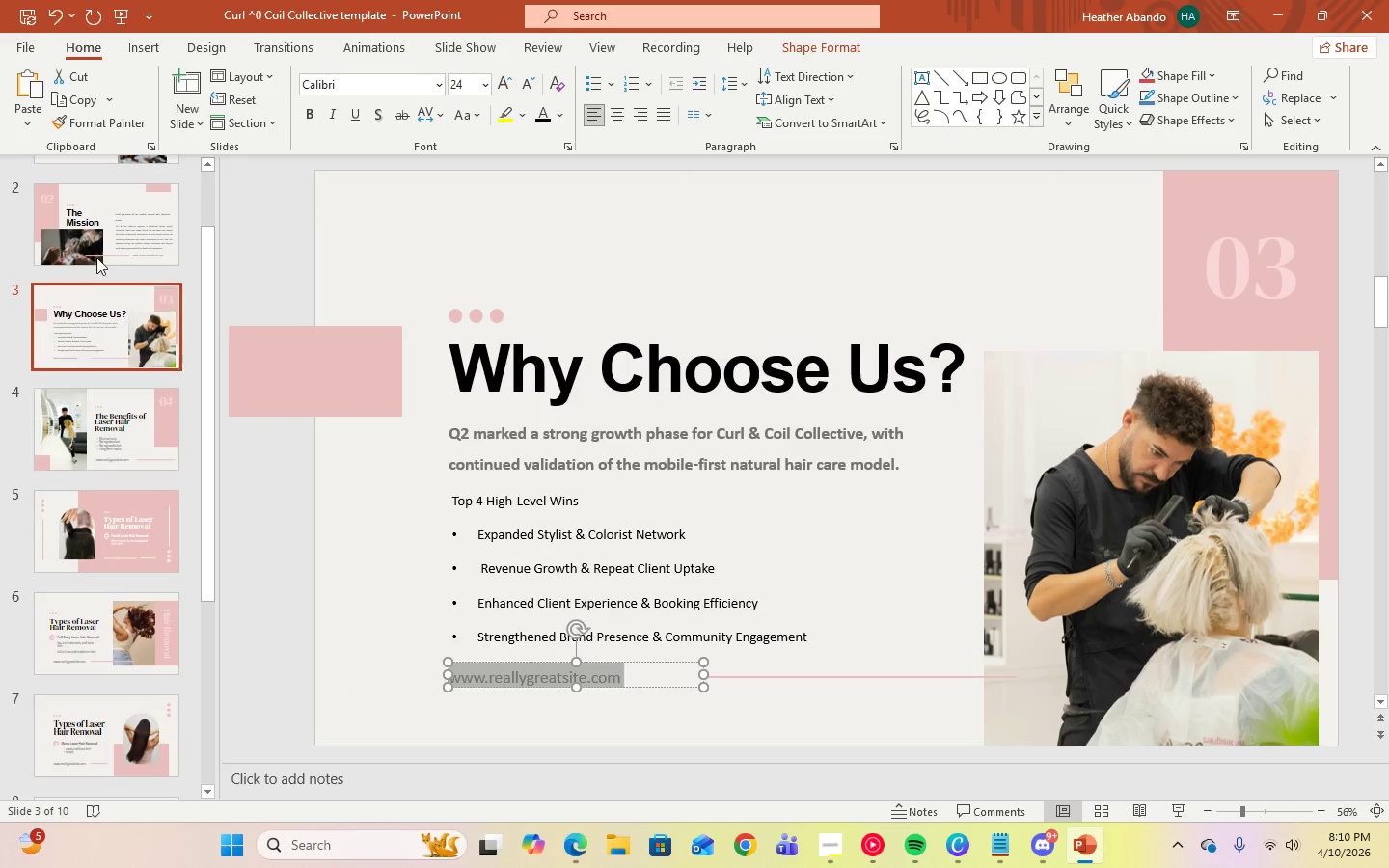 
left_click([101, 247])
 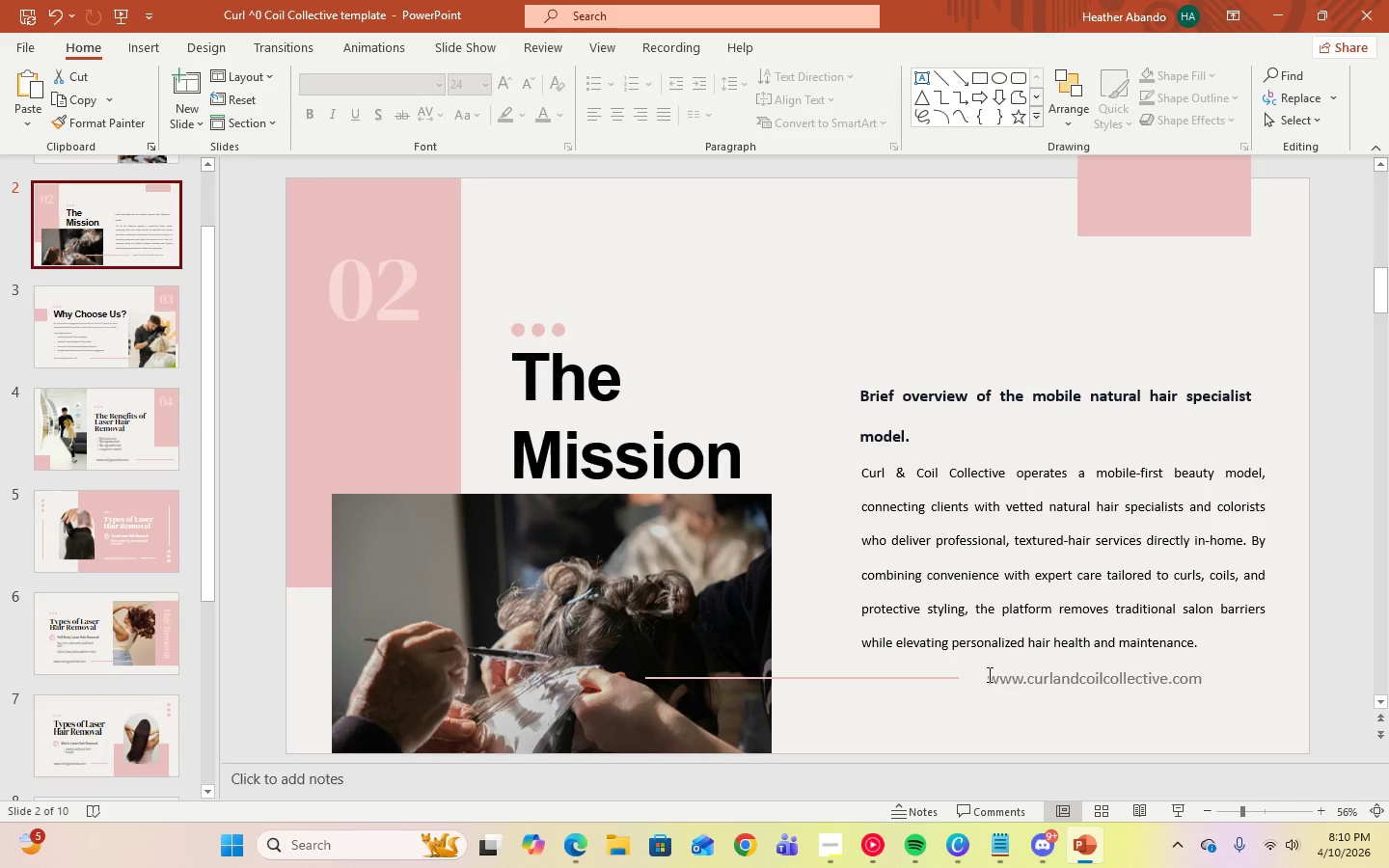 
left_click([995, 678])
 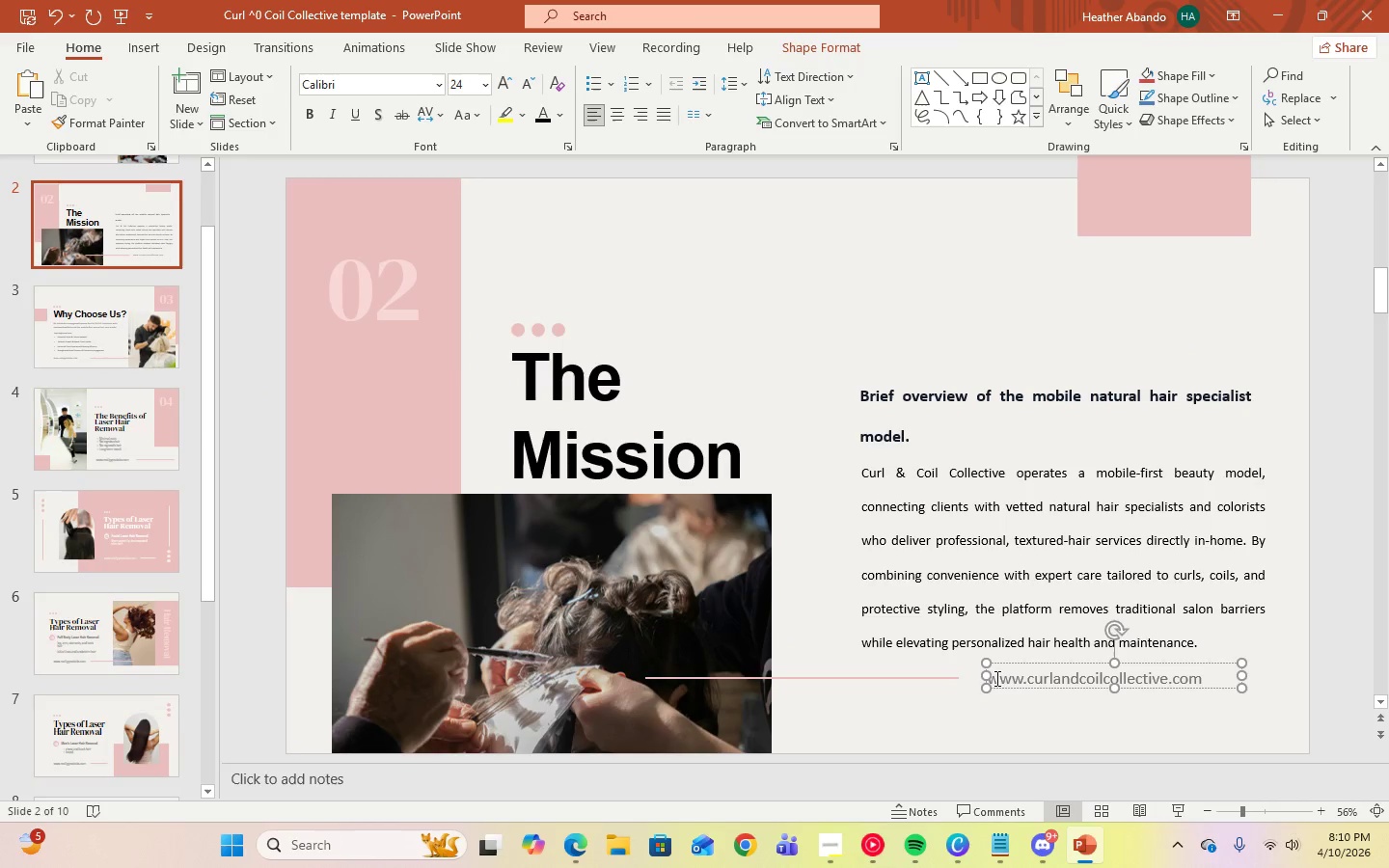 
key(Control+A)
 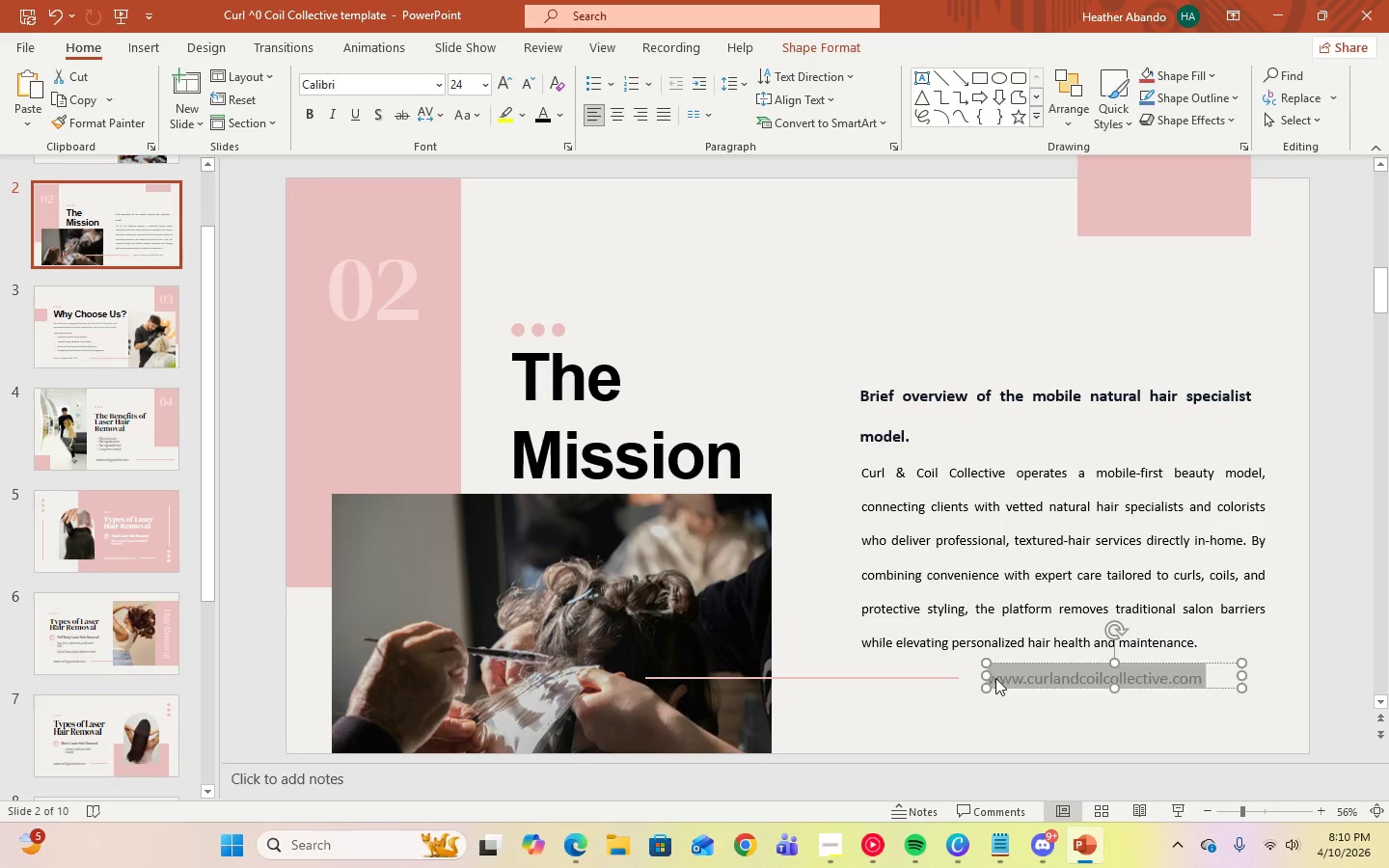 
key(Control+C)
 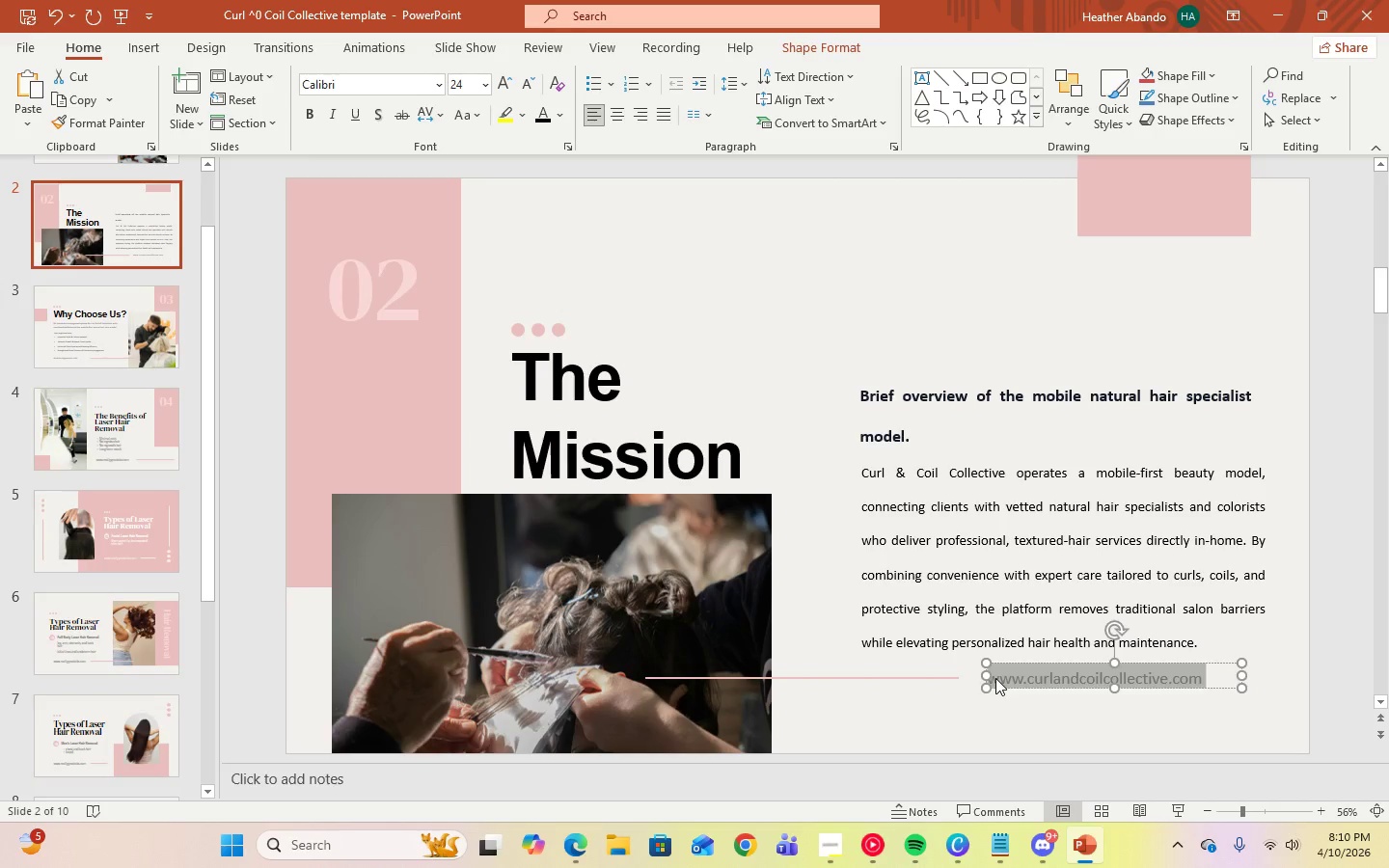 
key(Control+C)
 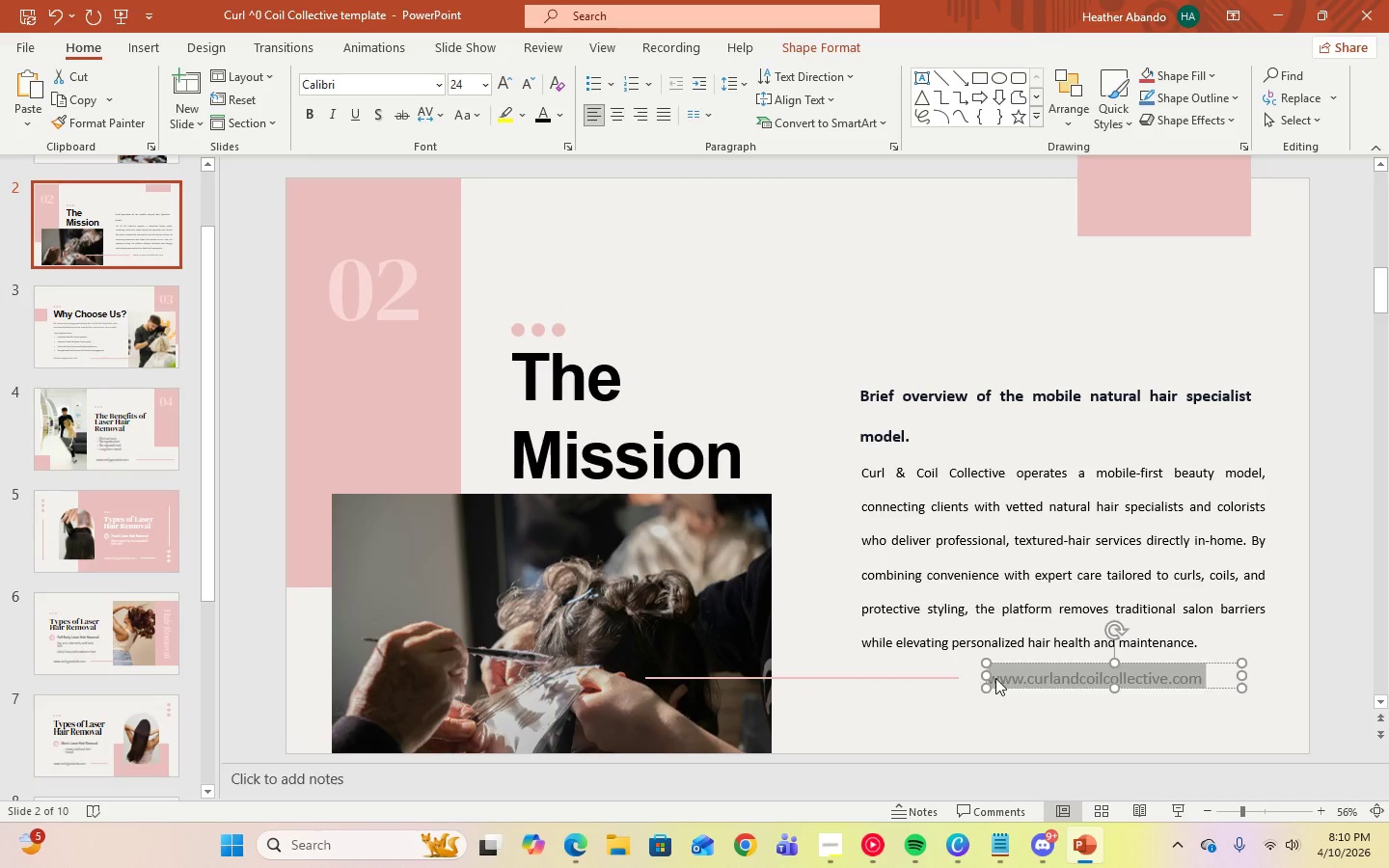 
key(Control+C)
 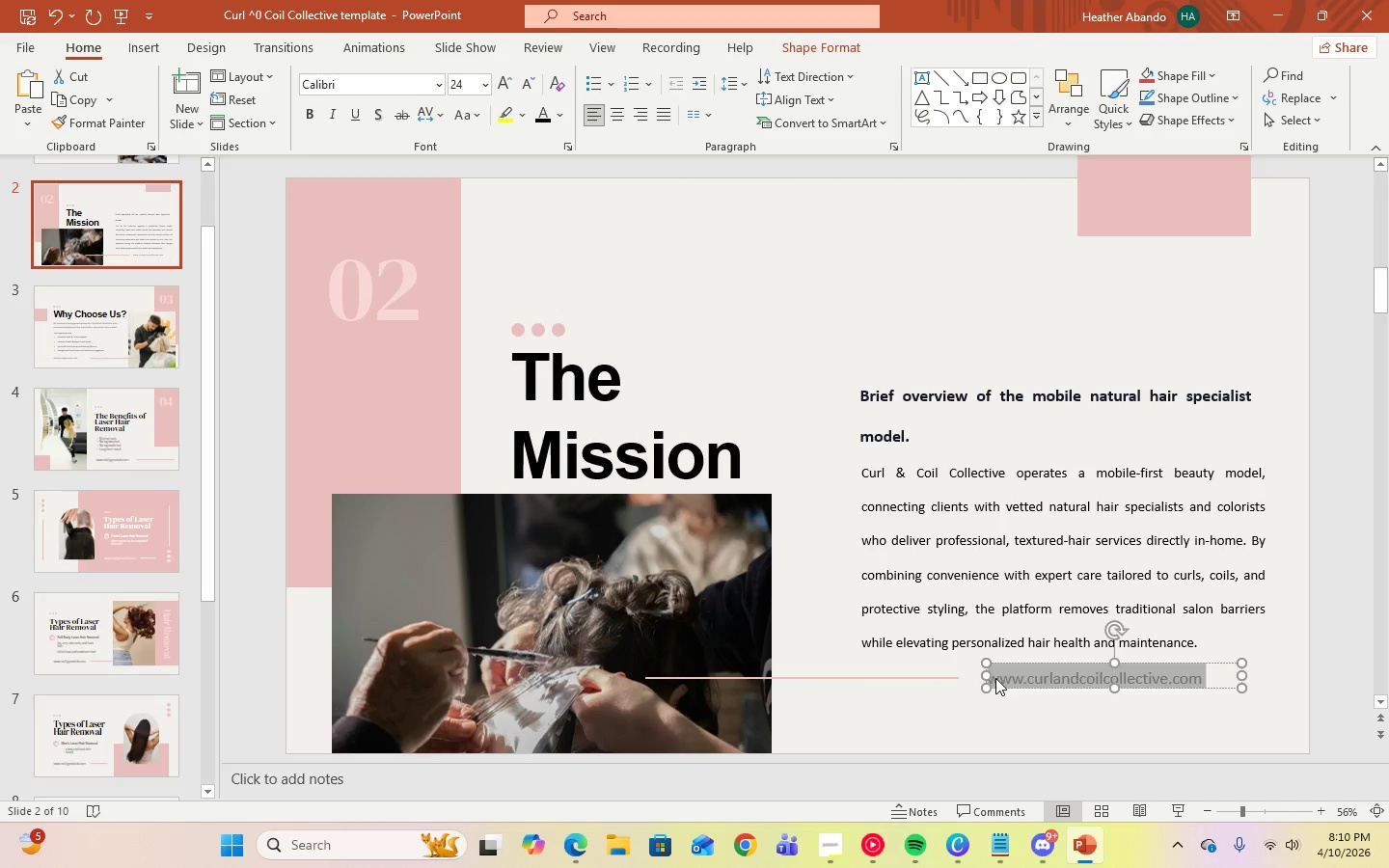 
key(Control+C)
 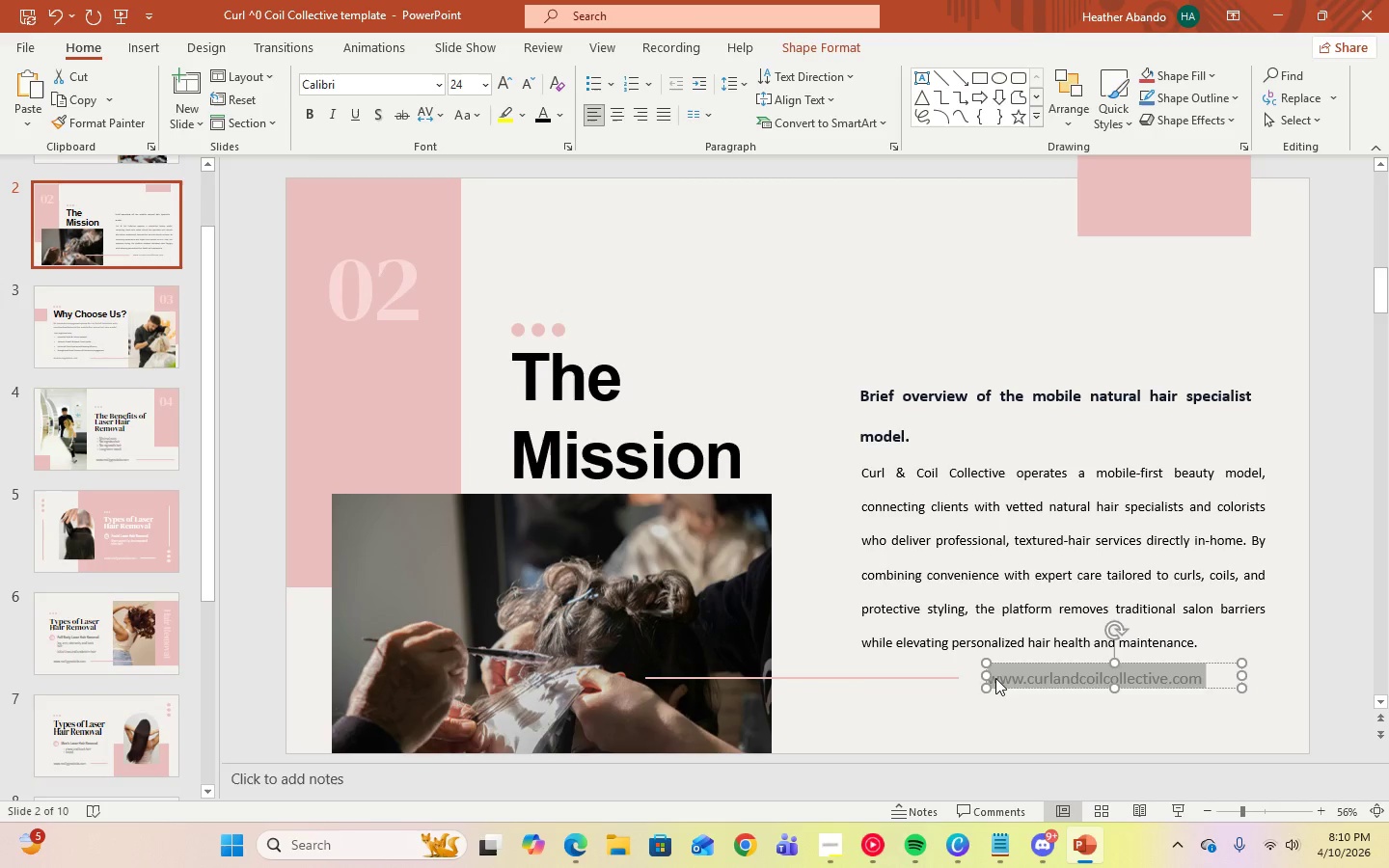 
key(Control+C)
 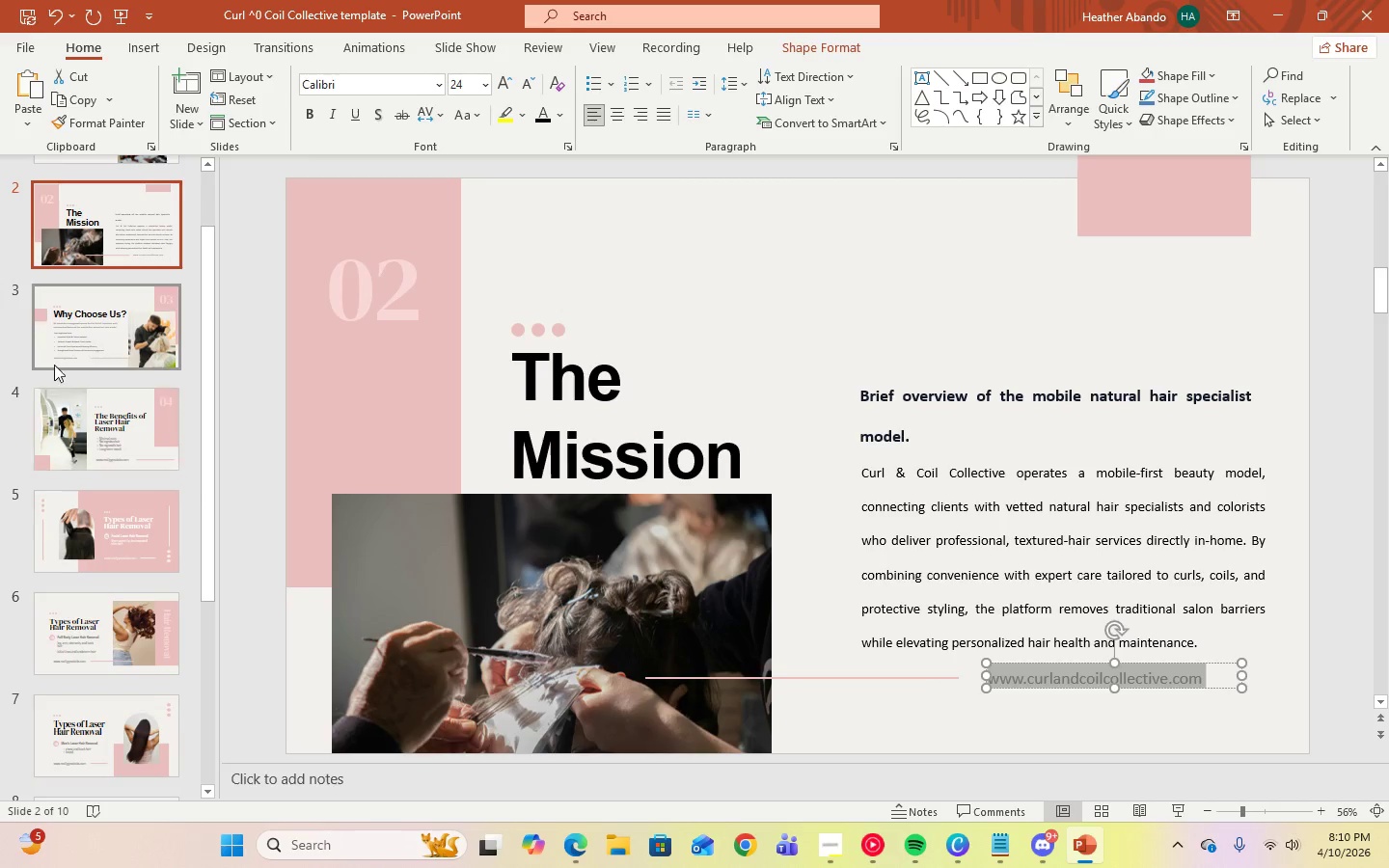 
left_click([57, 359])
 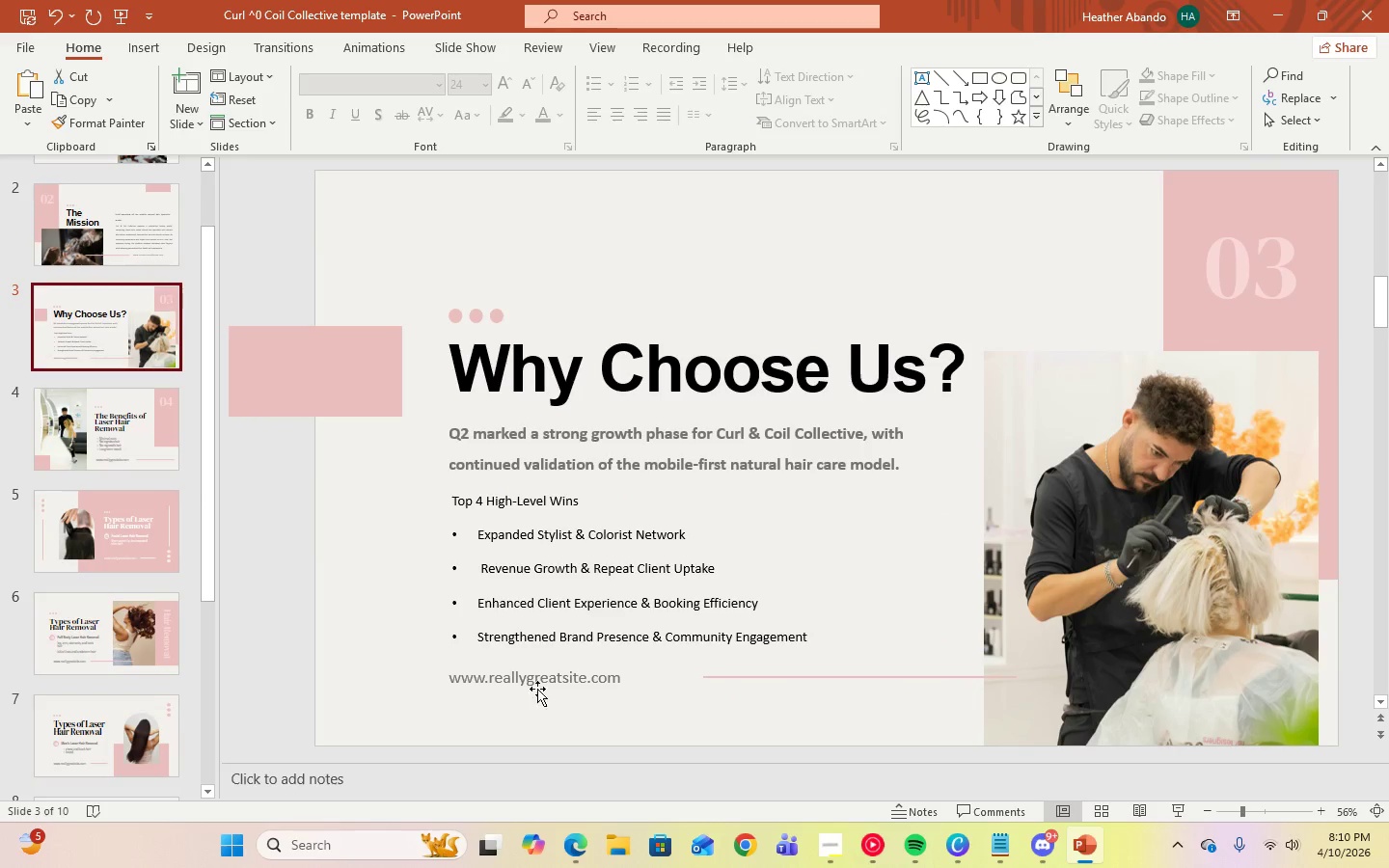 
left_click([541, 681])
 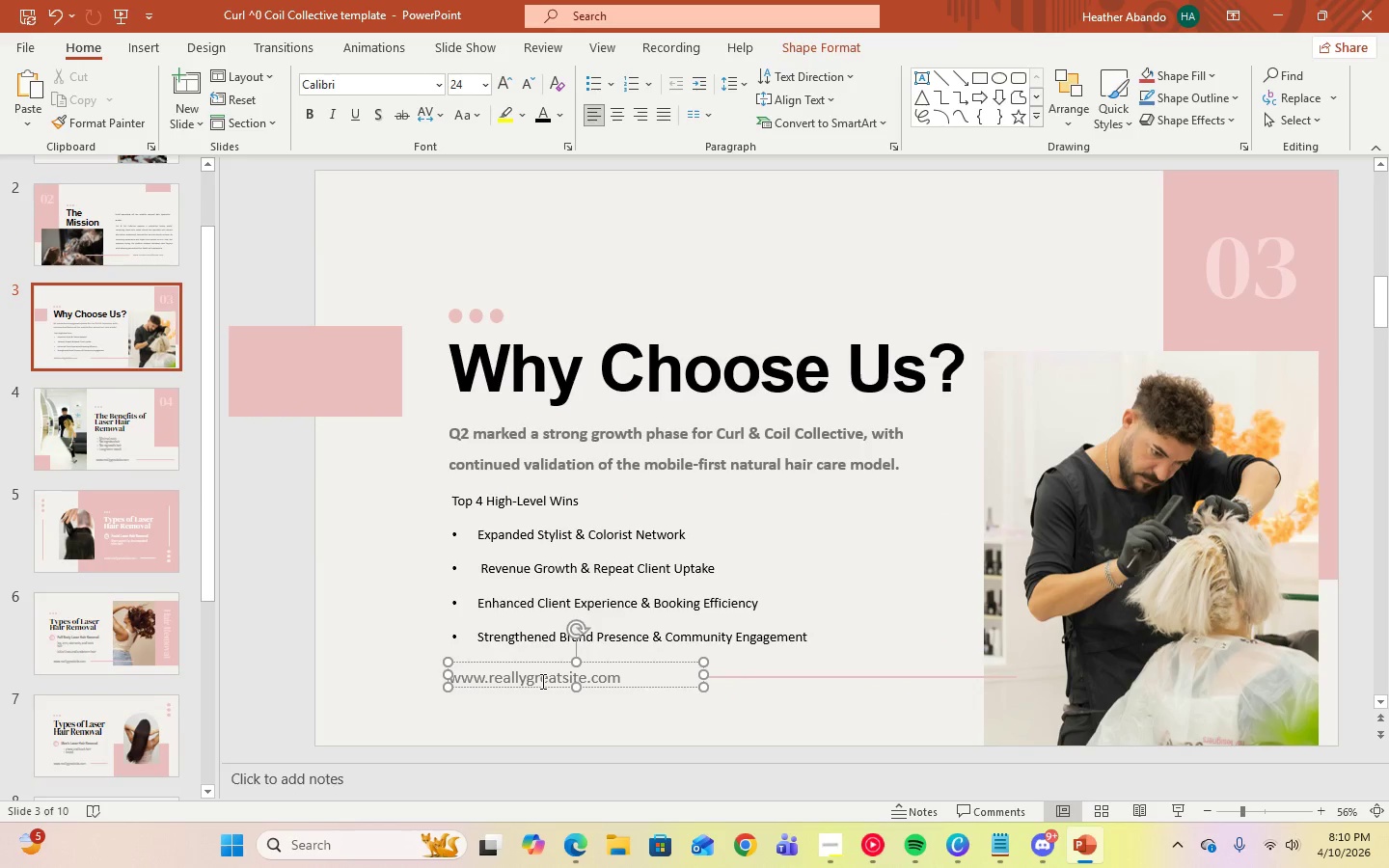 
key(Control+A)
 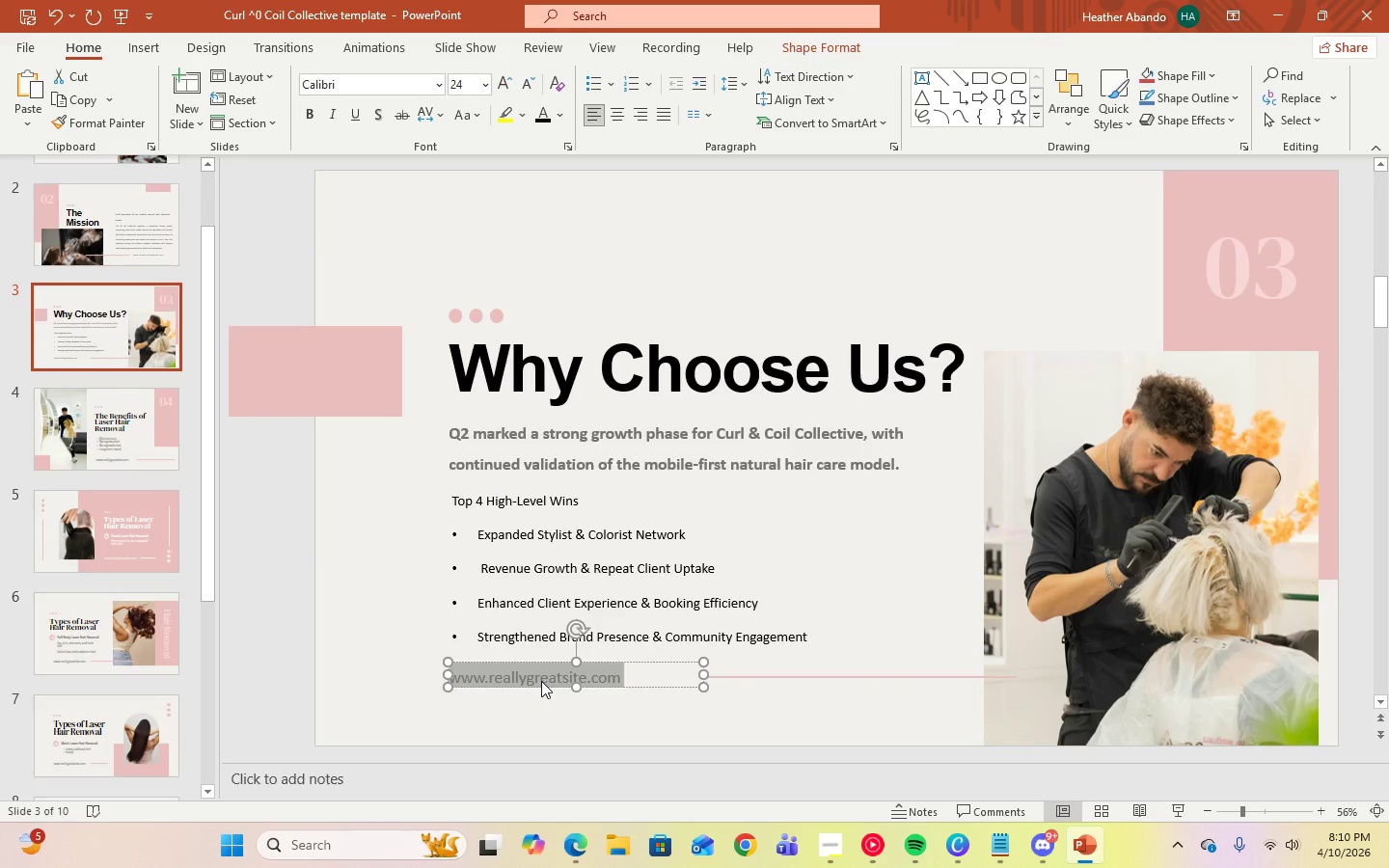 
key(Control+V)
 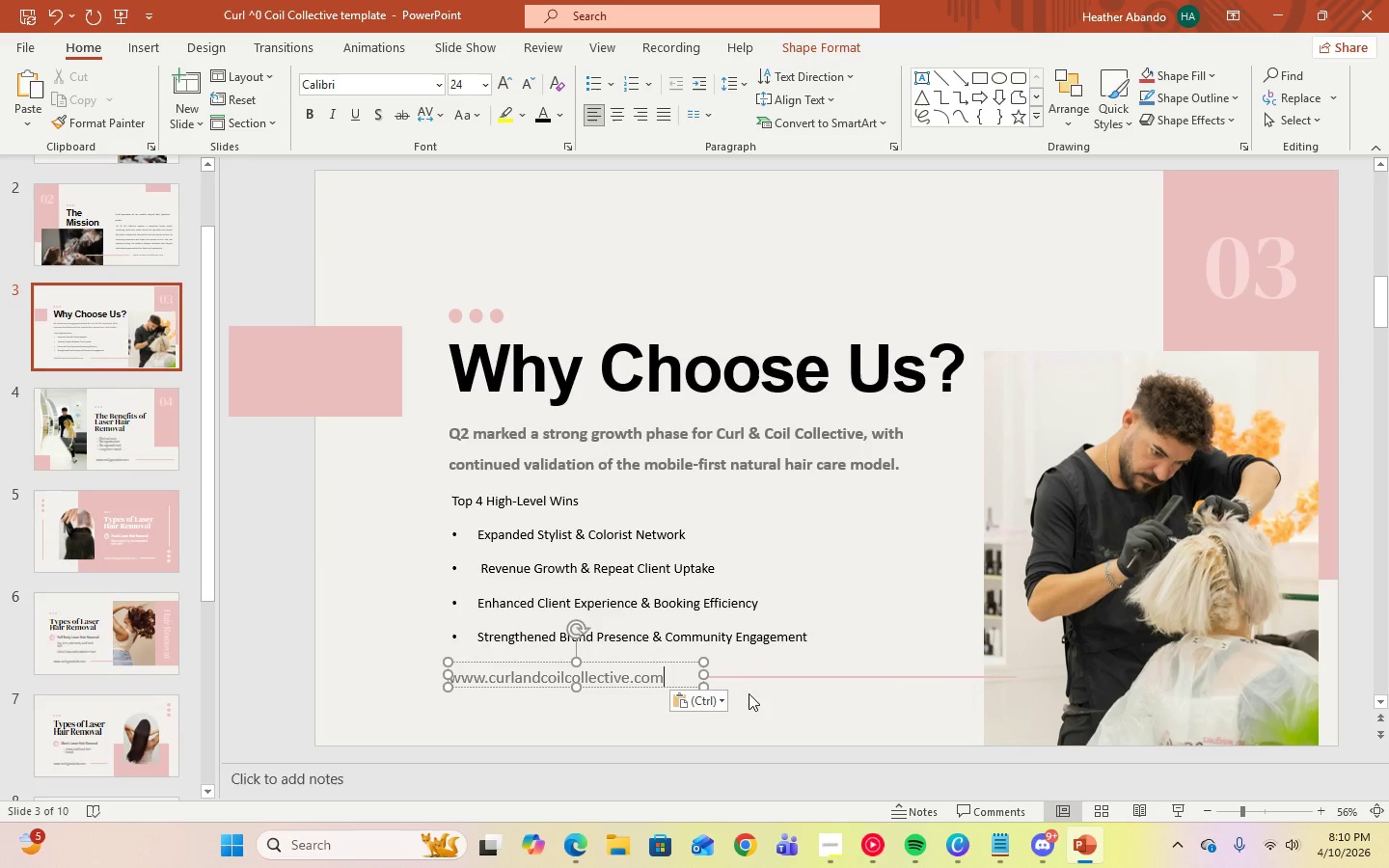 
left_click([831, 715])
 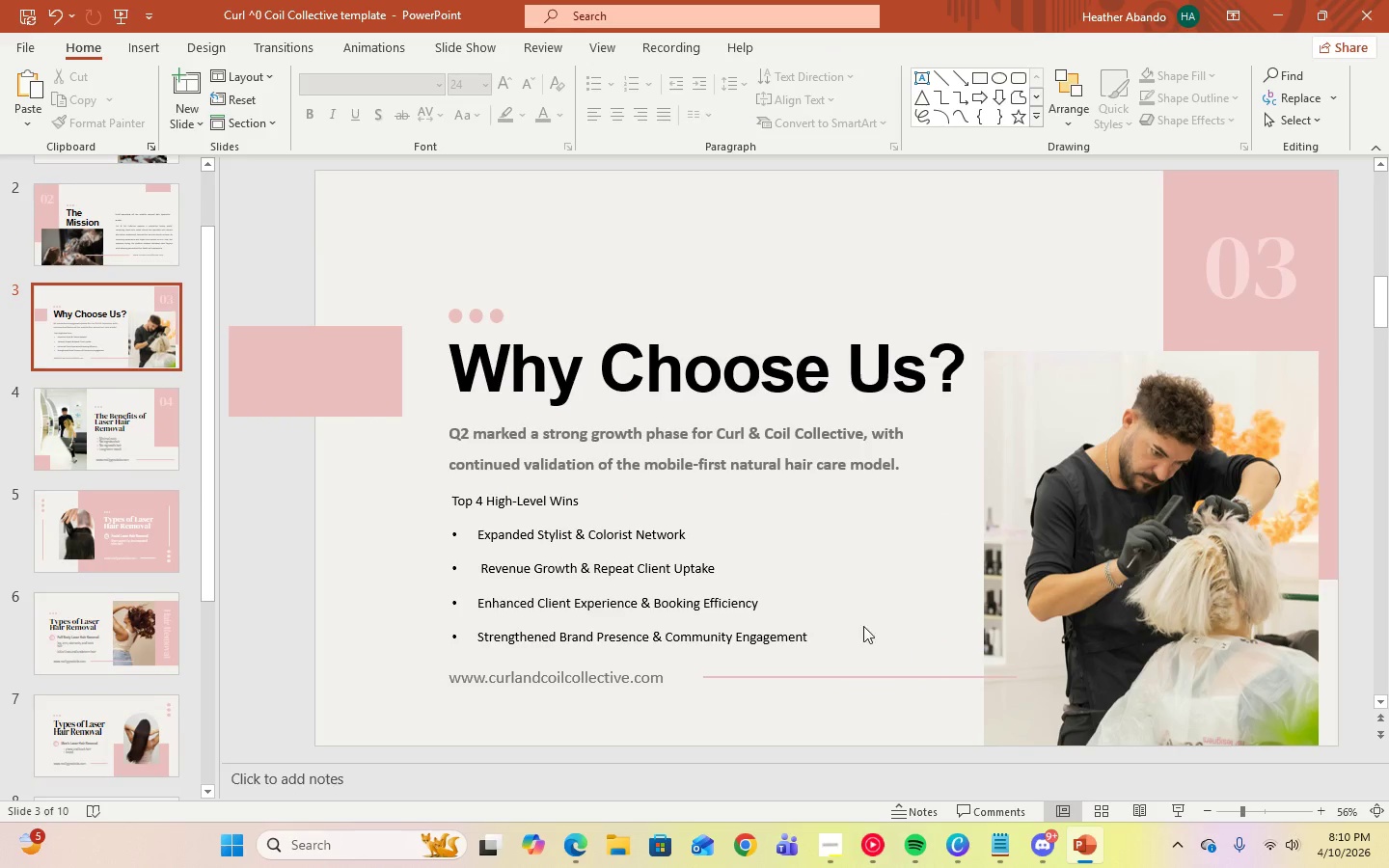 
left_click([803, 626])
 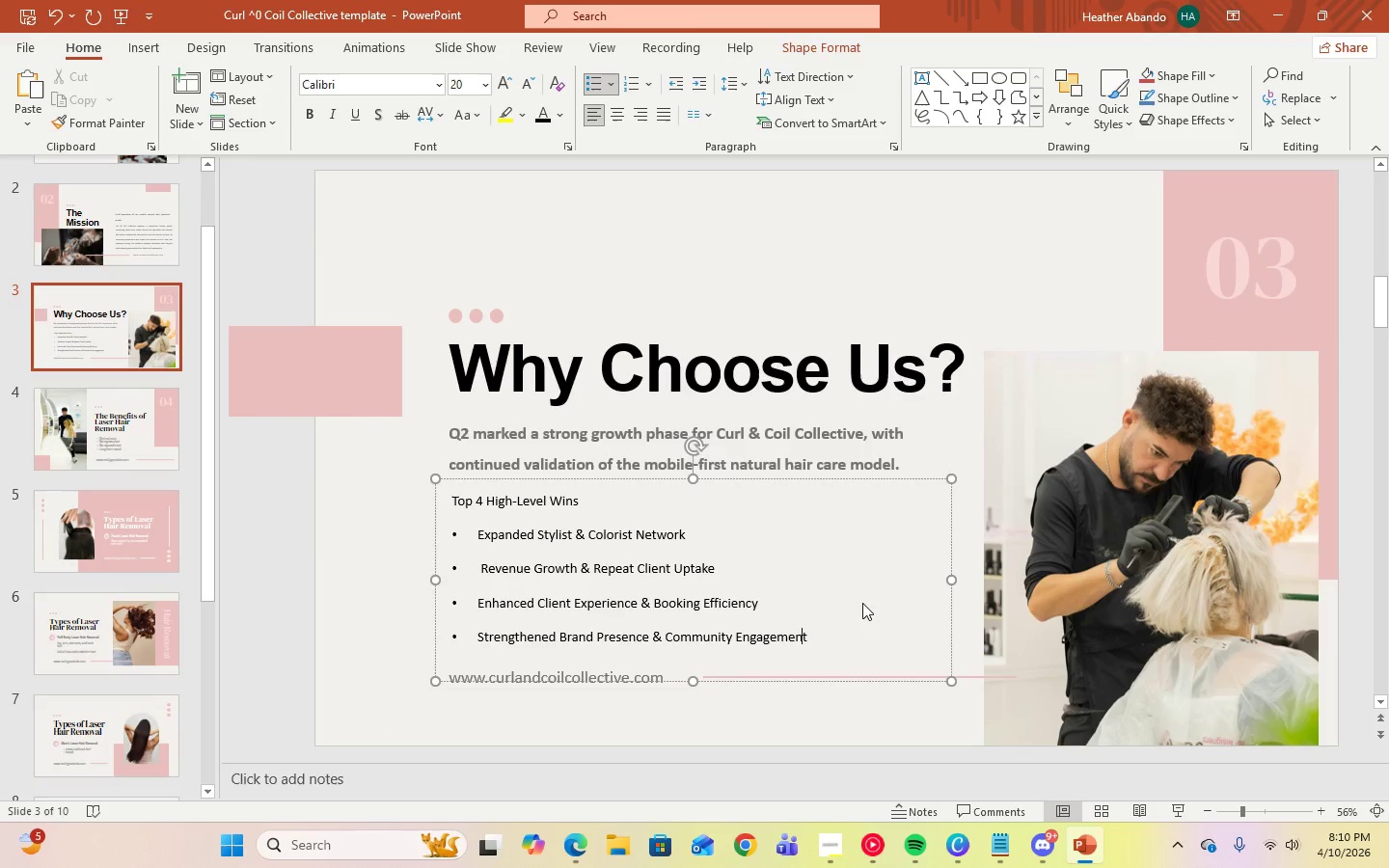 
left_click([586, 656])
 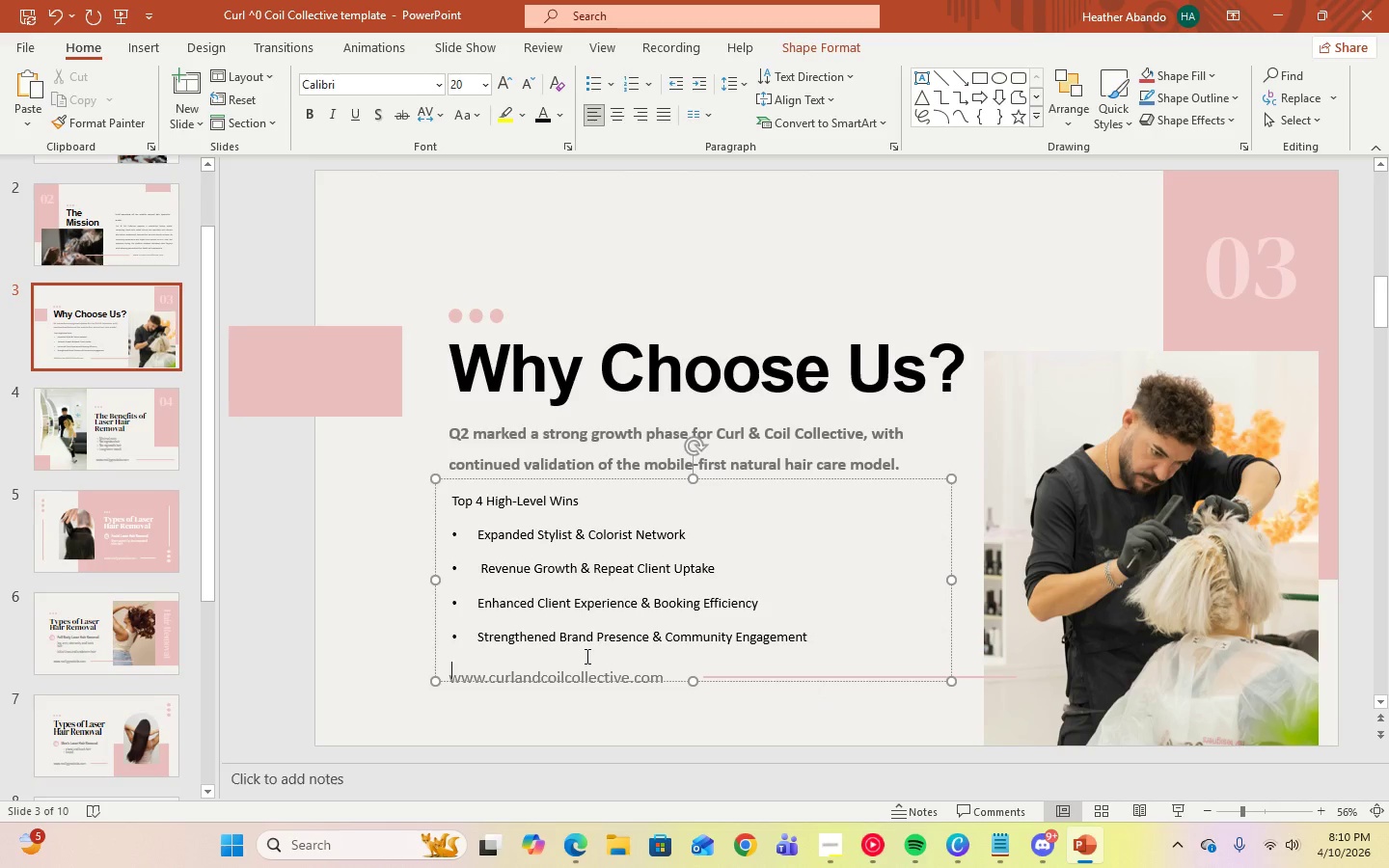 
key(Backspace)
 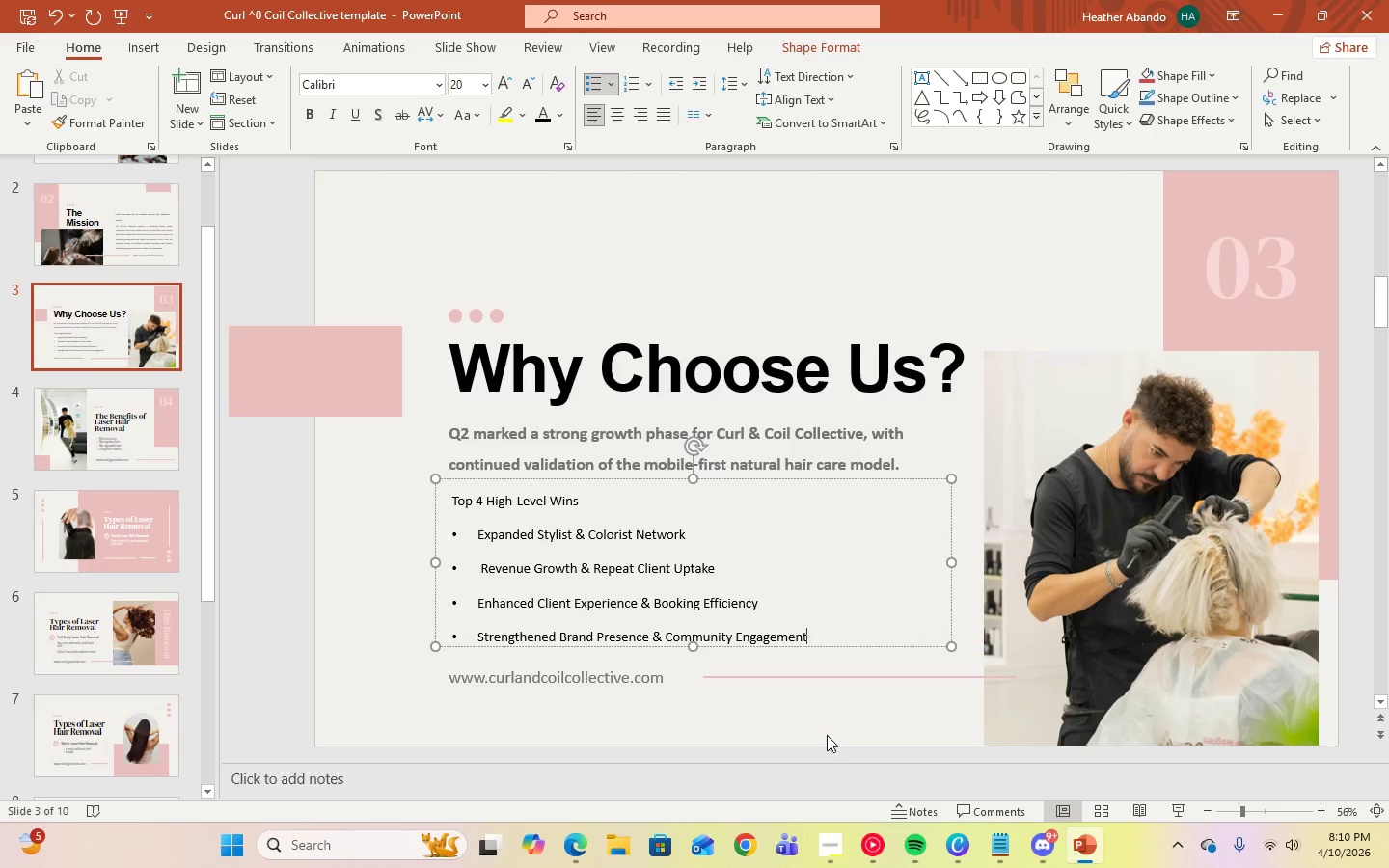 
left_click([816, 713])
 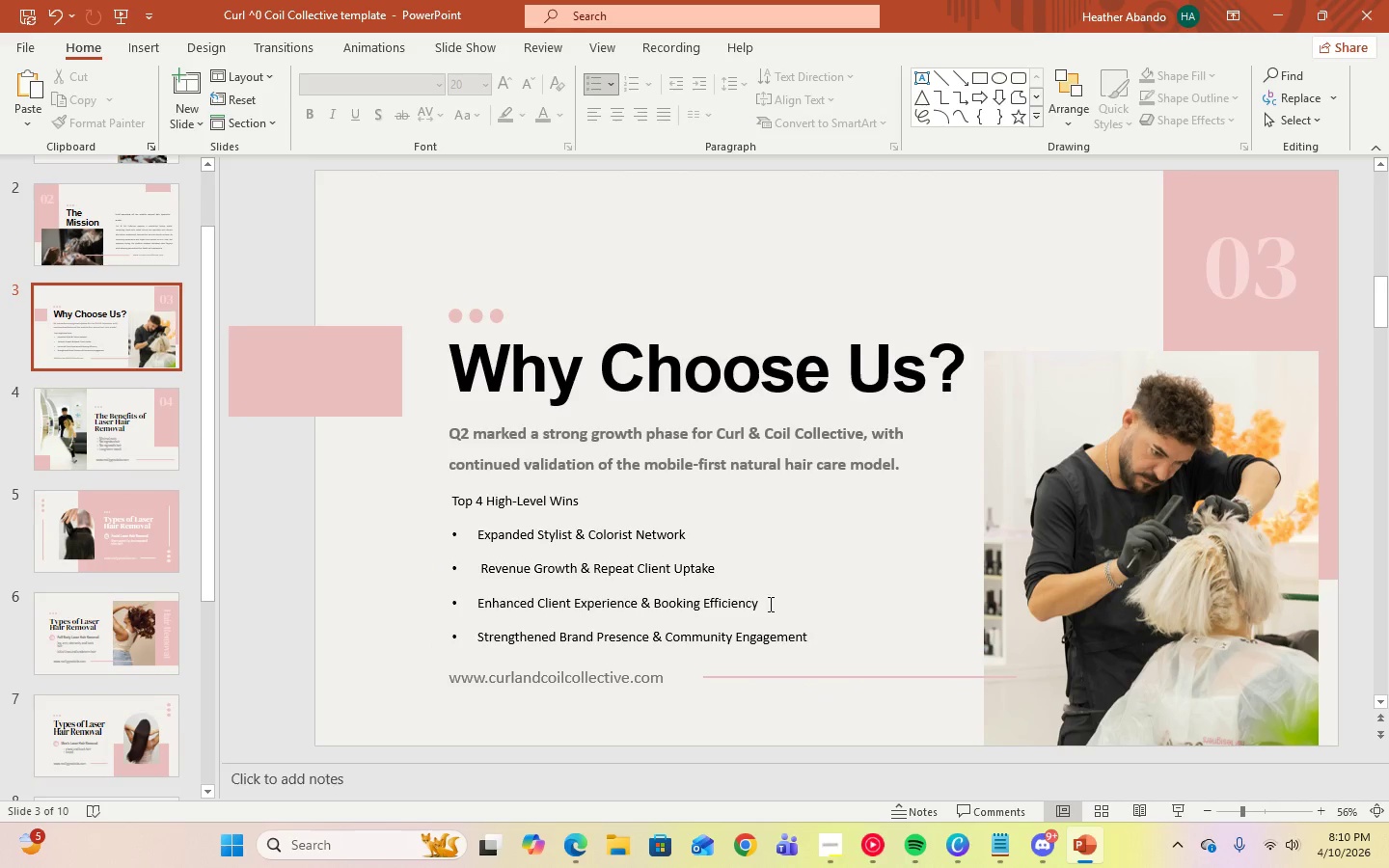 
left_click([769, 604])
 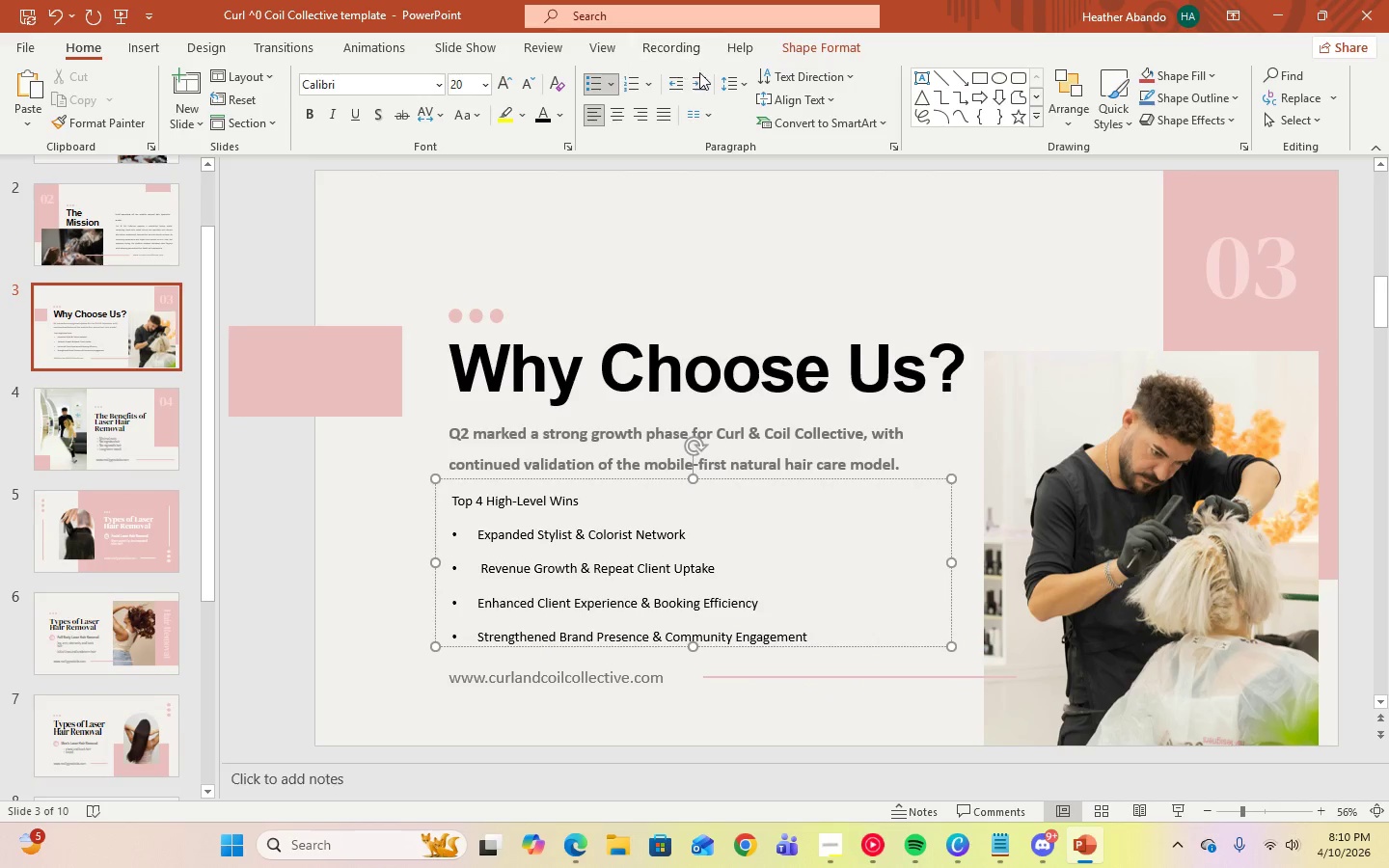 
left_click([747, 92])
 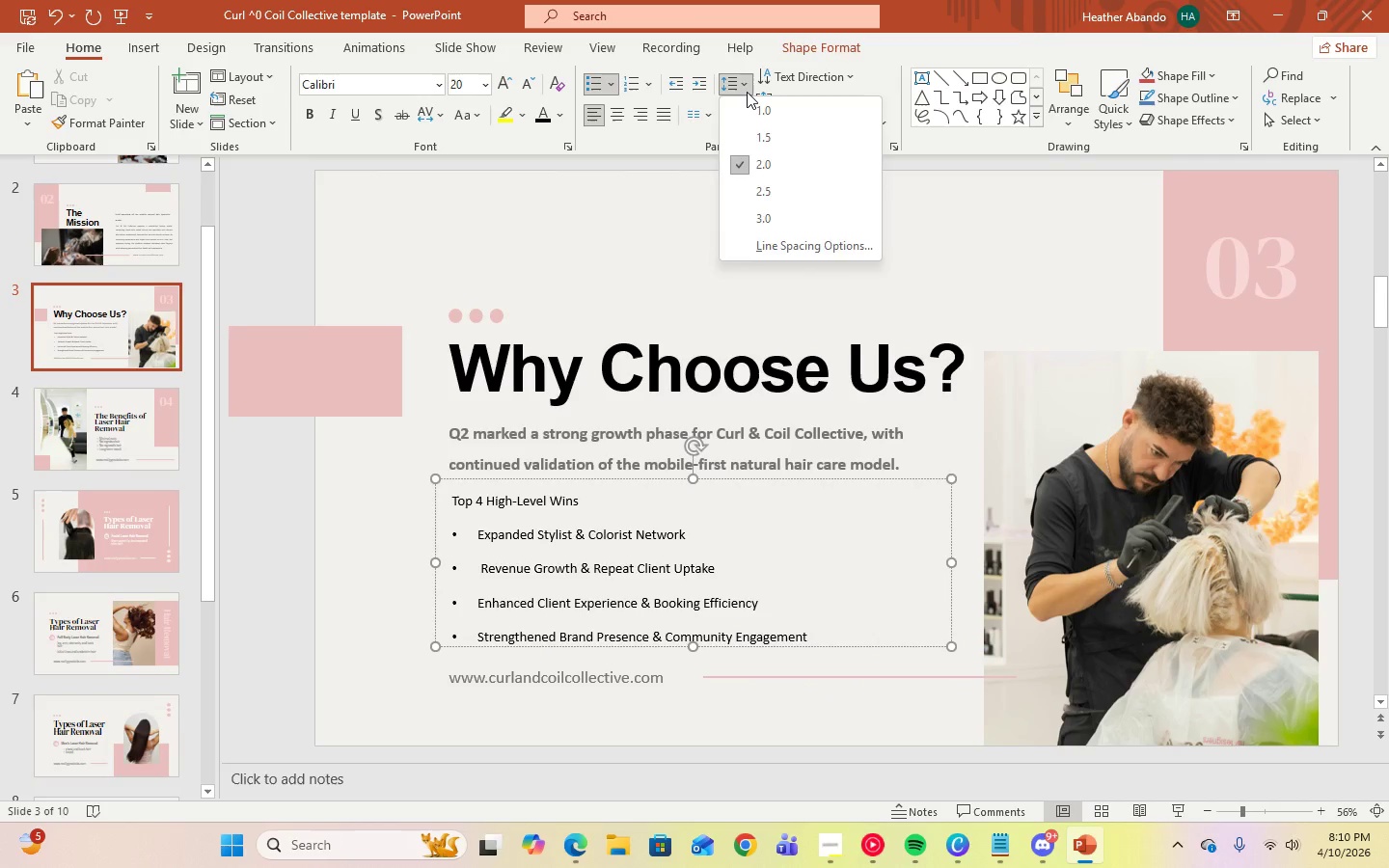 
left_click([747, 92])
 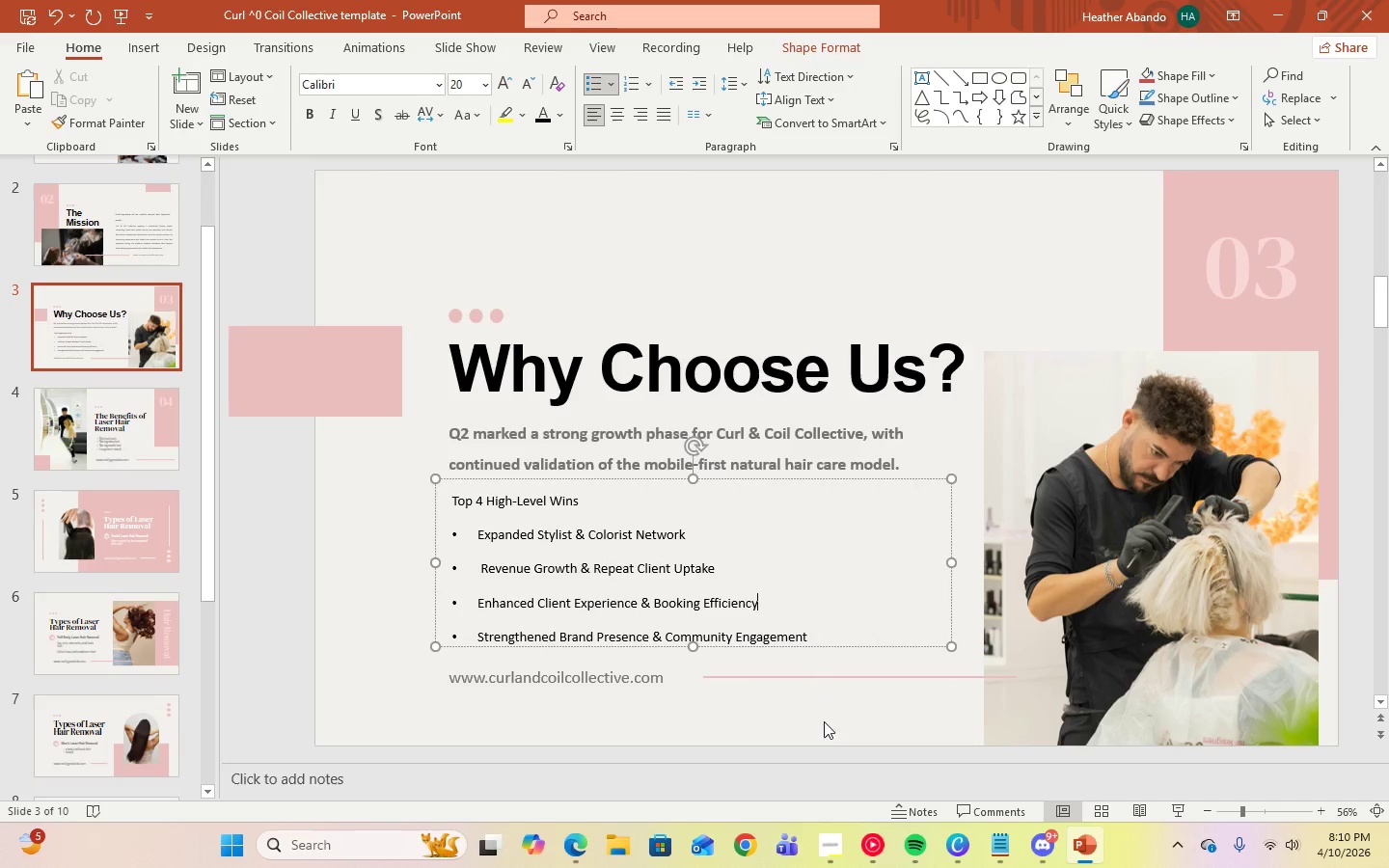 
left_click([824, 725])
 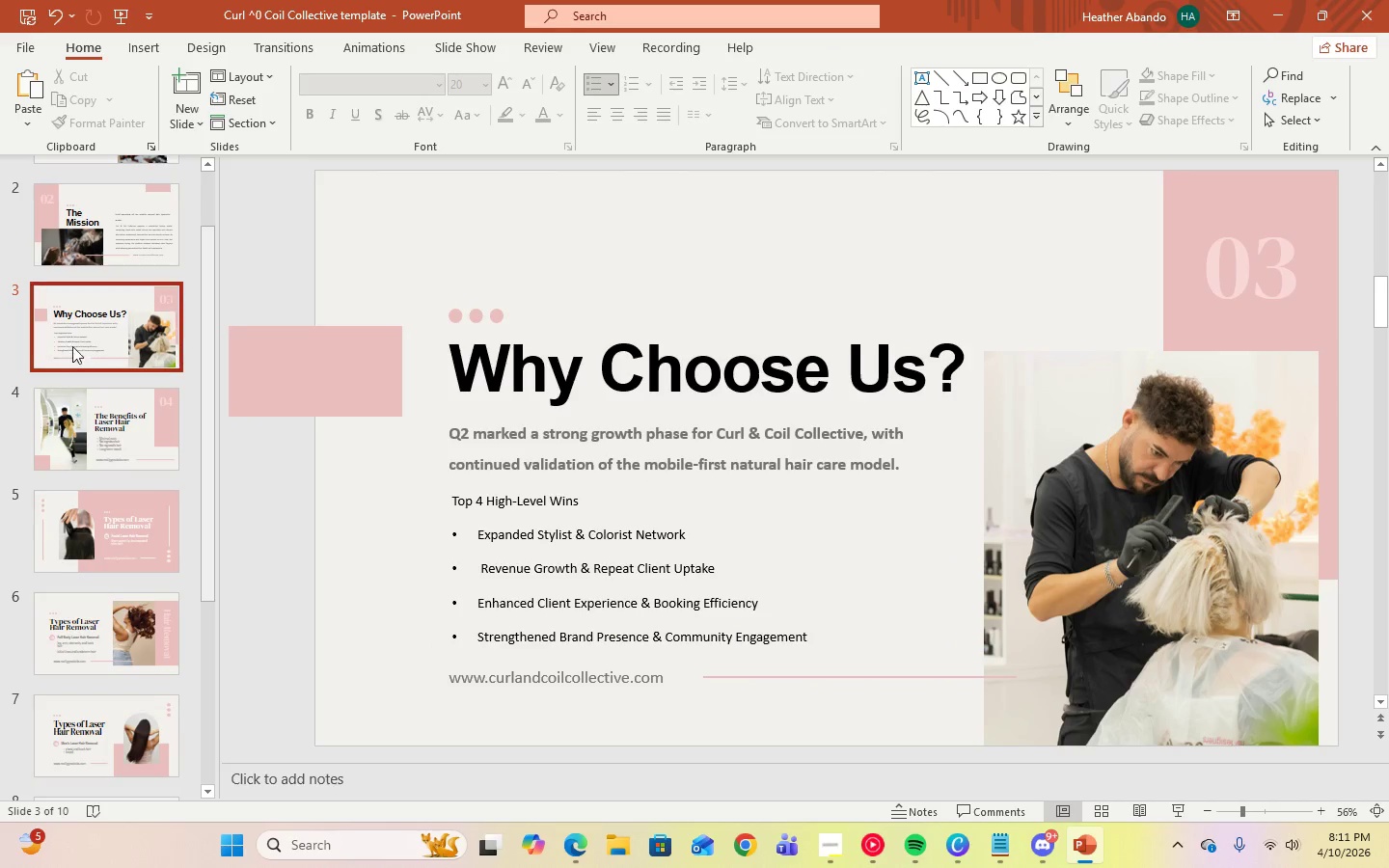 
left_click([103, 235])
 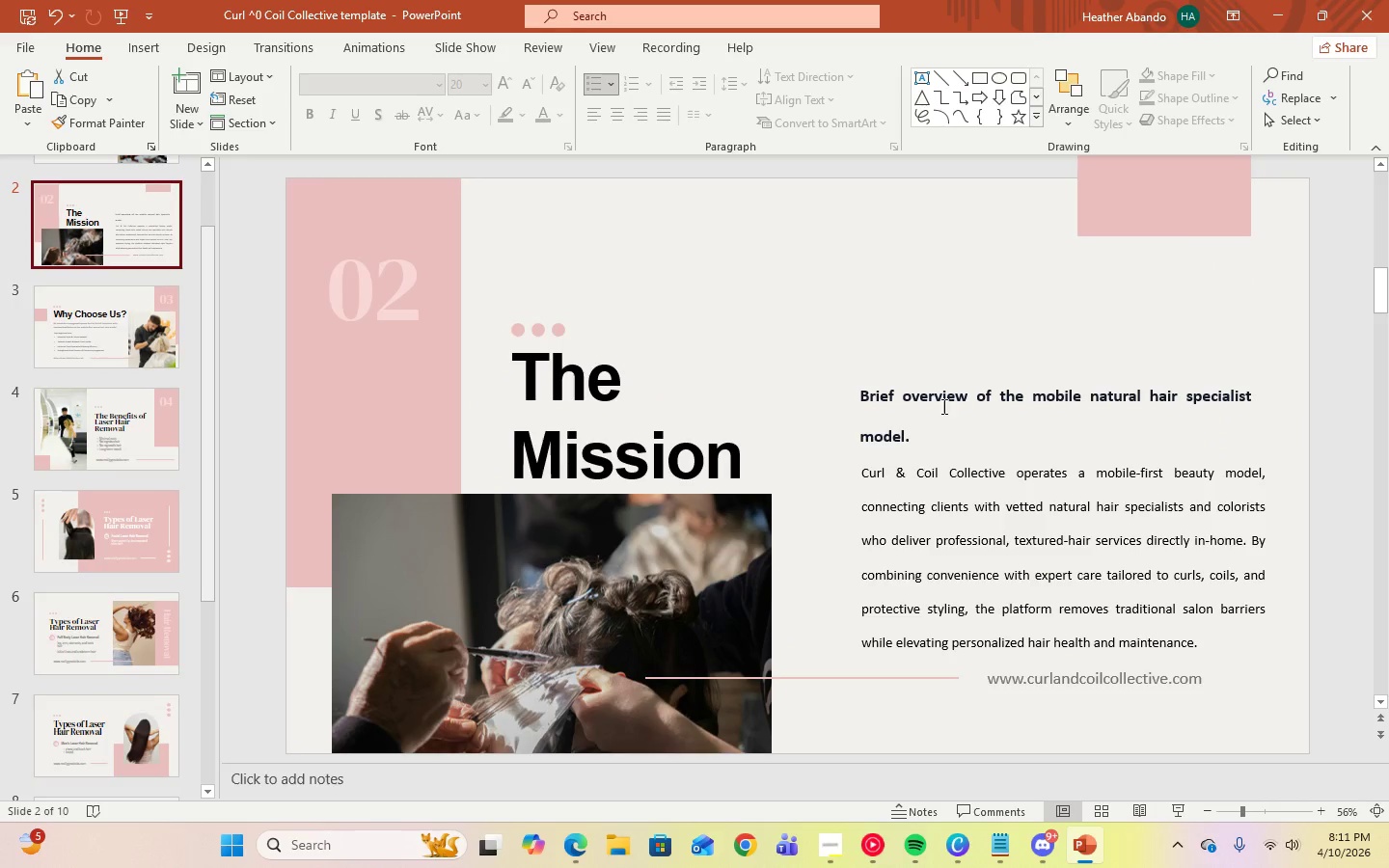 
left_click([942, 424])
 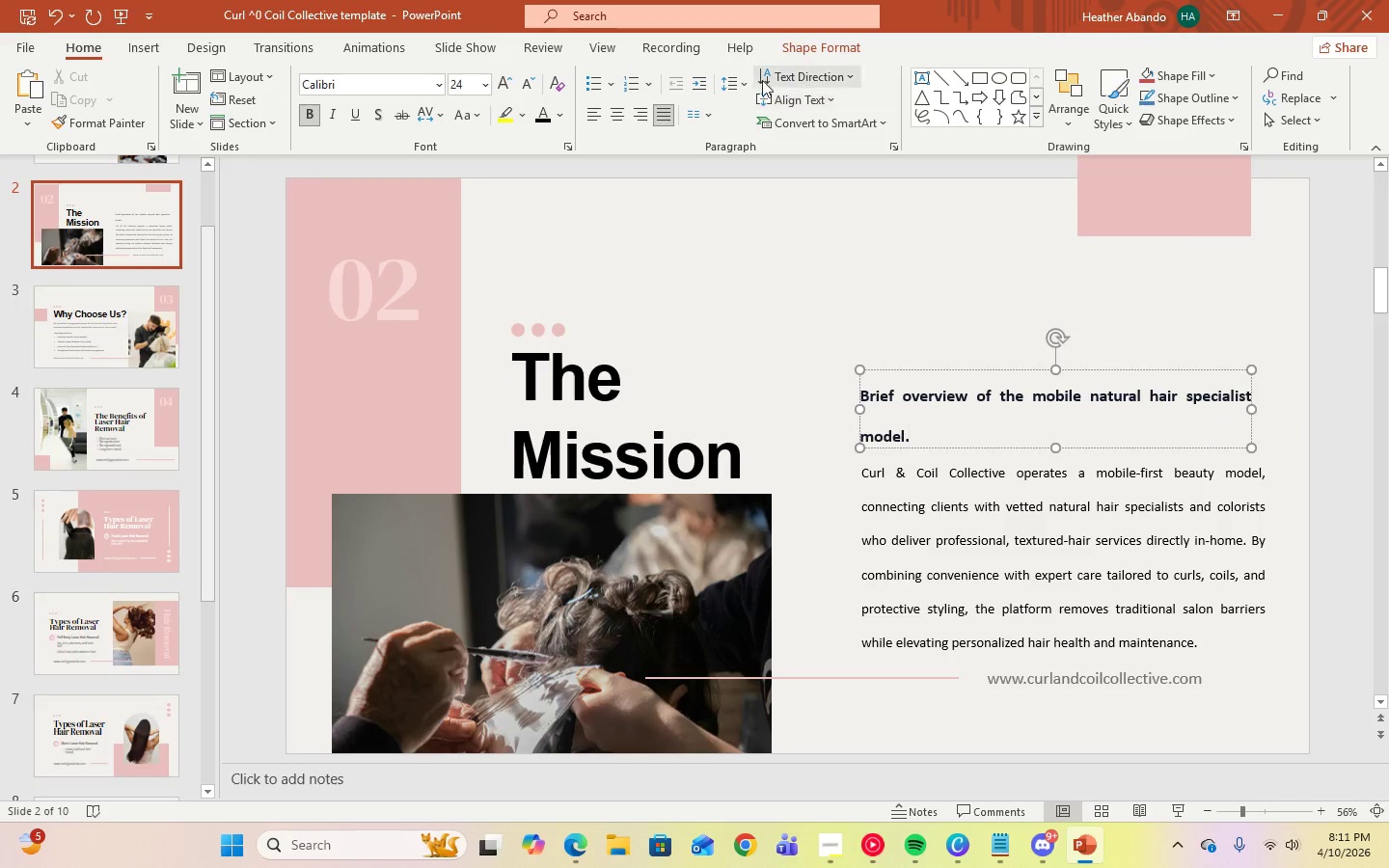 
left_click([722, 79])
 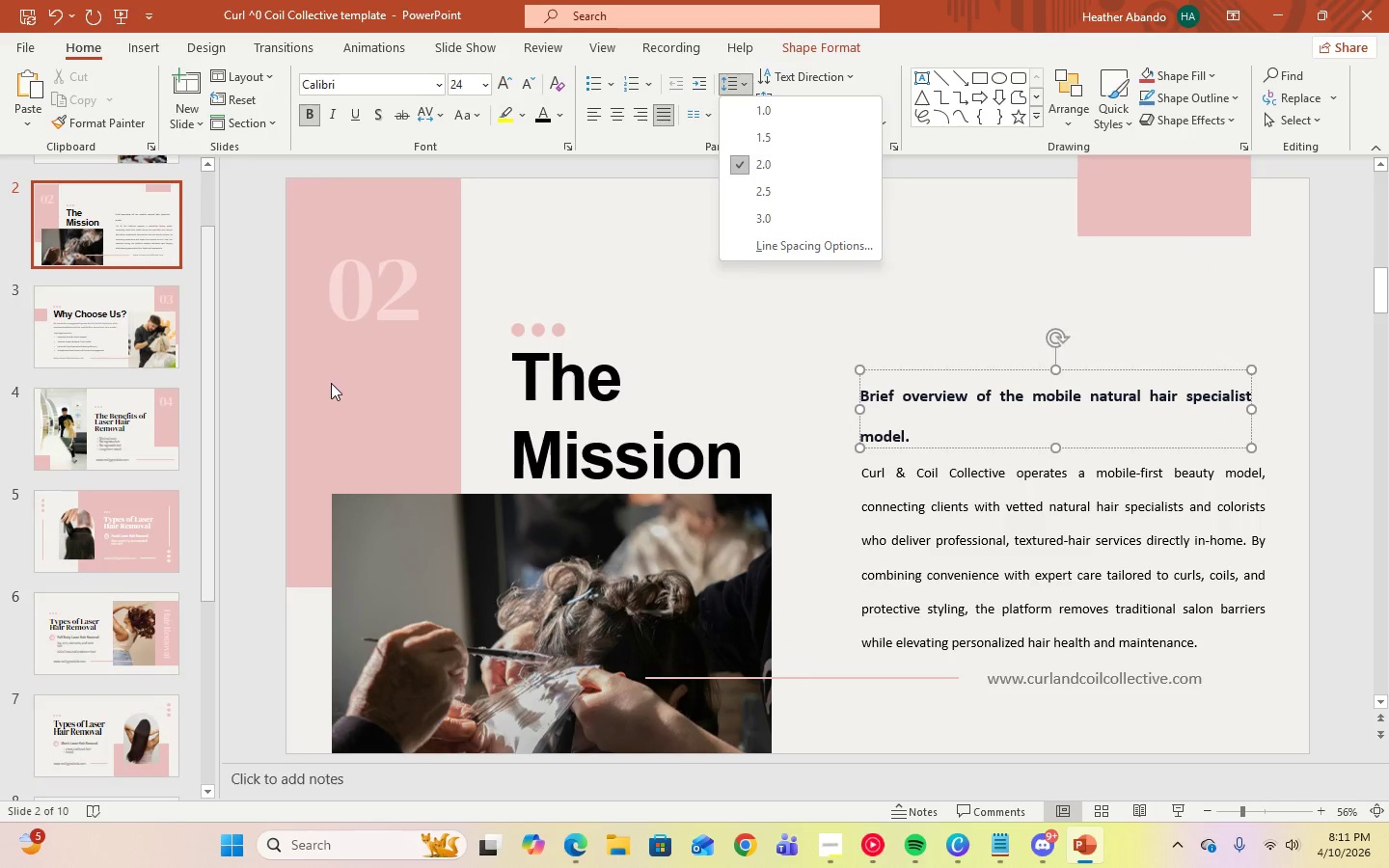 
left_click([749, 140])
 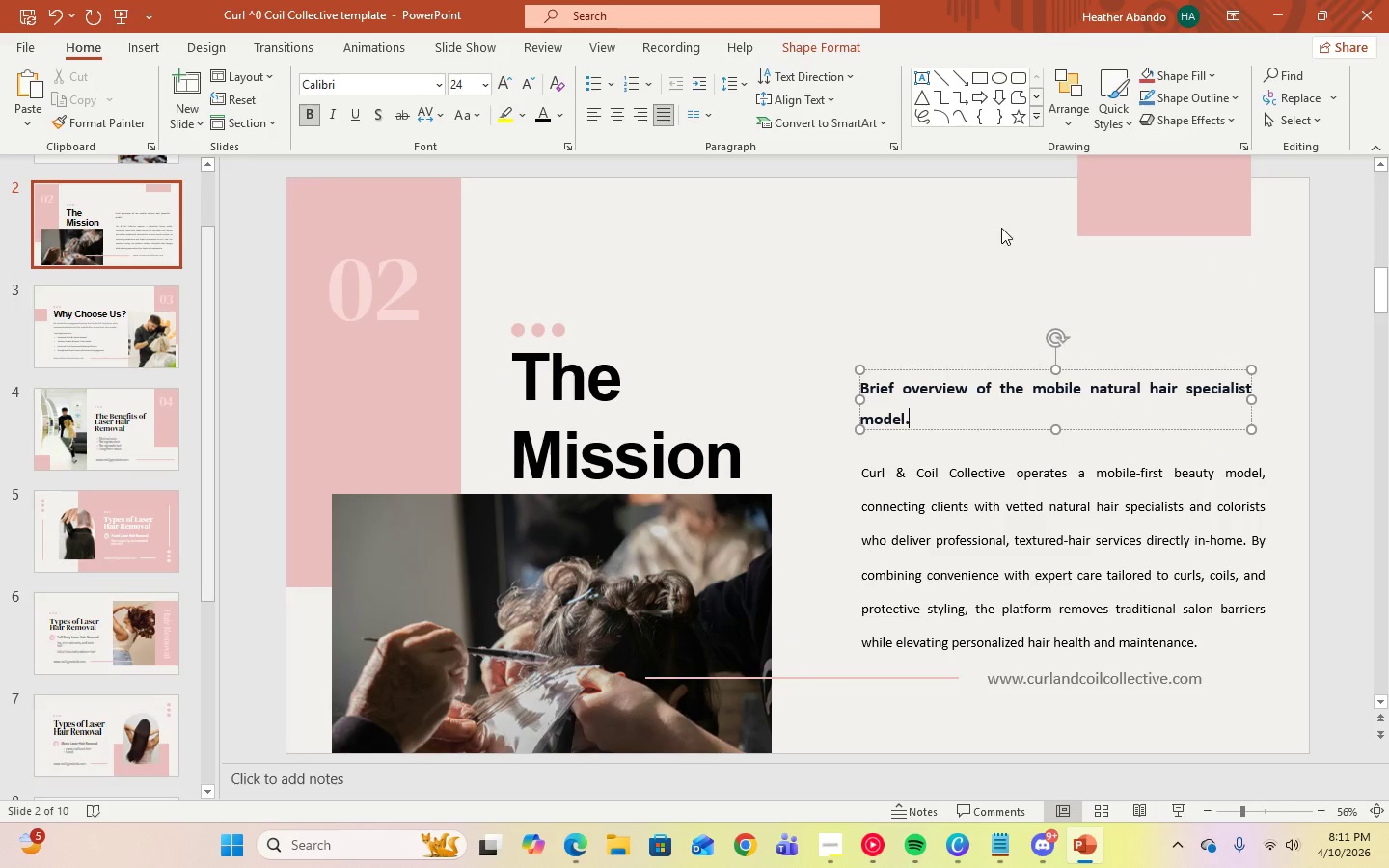 
left_click([1003, 244])
 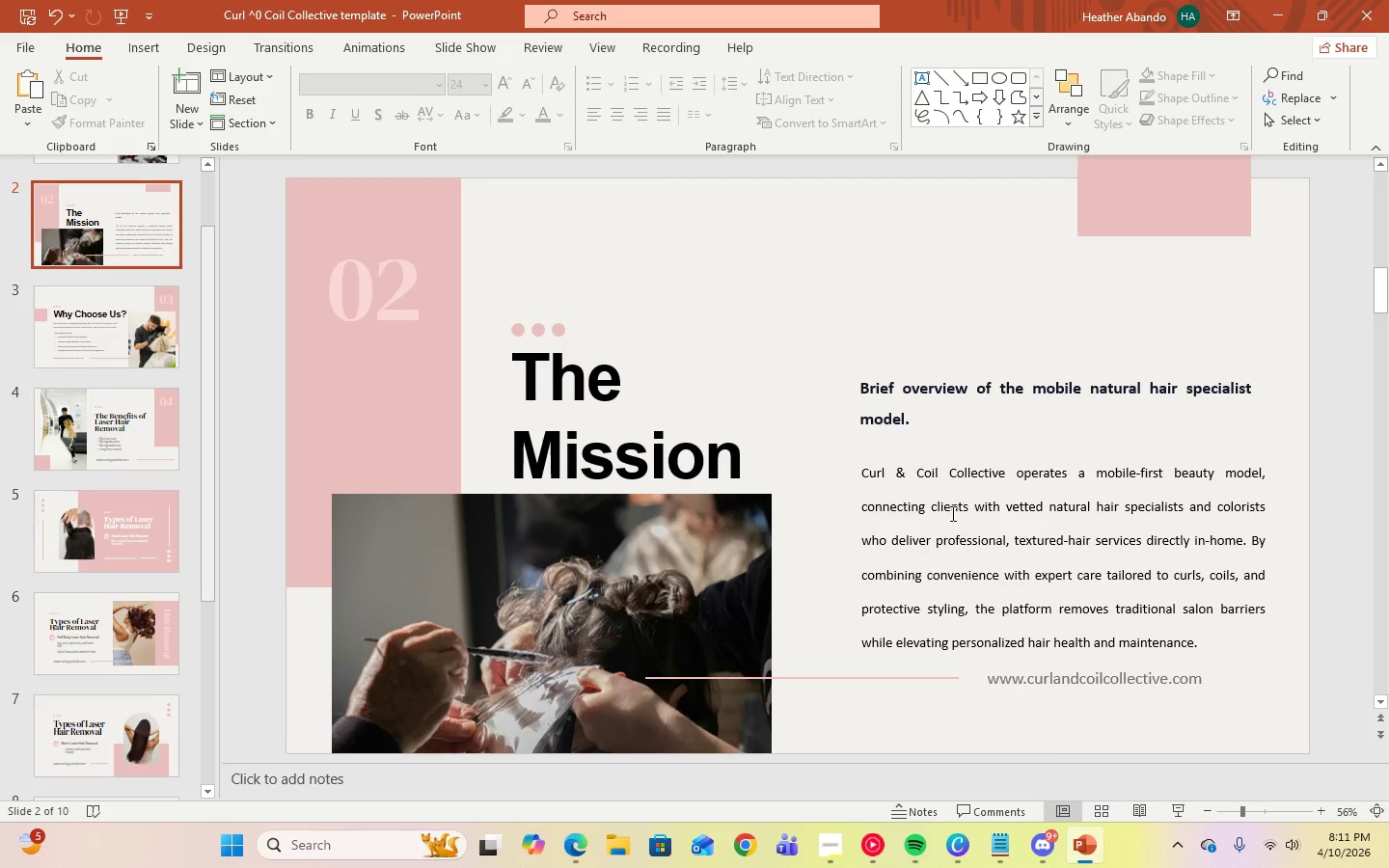 
left_click([62, 349])
 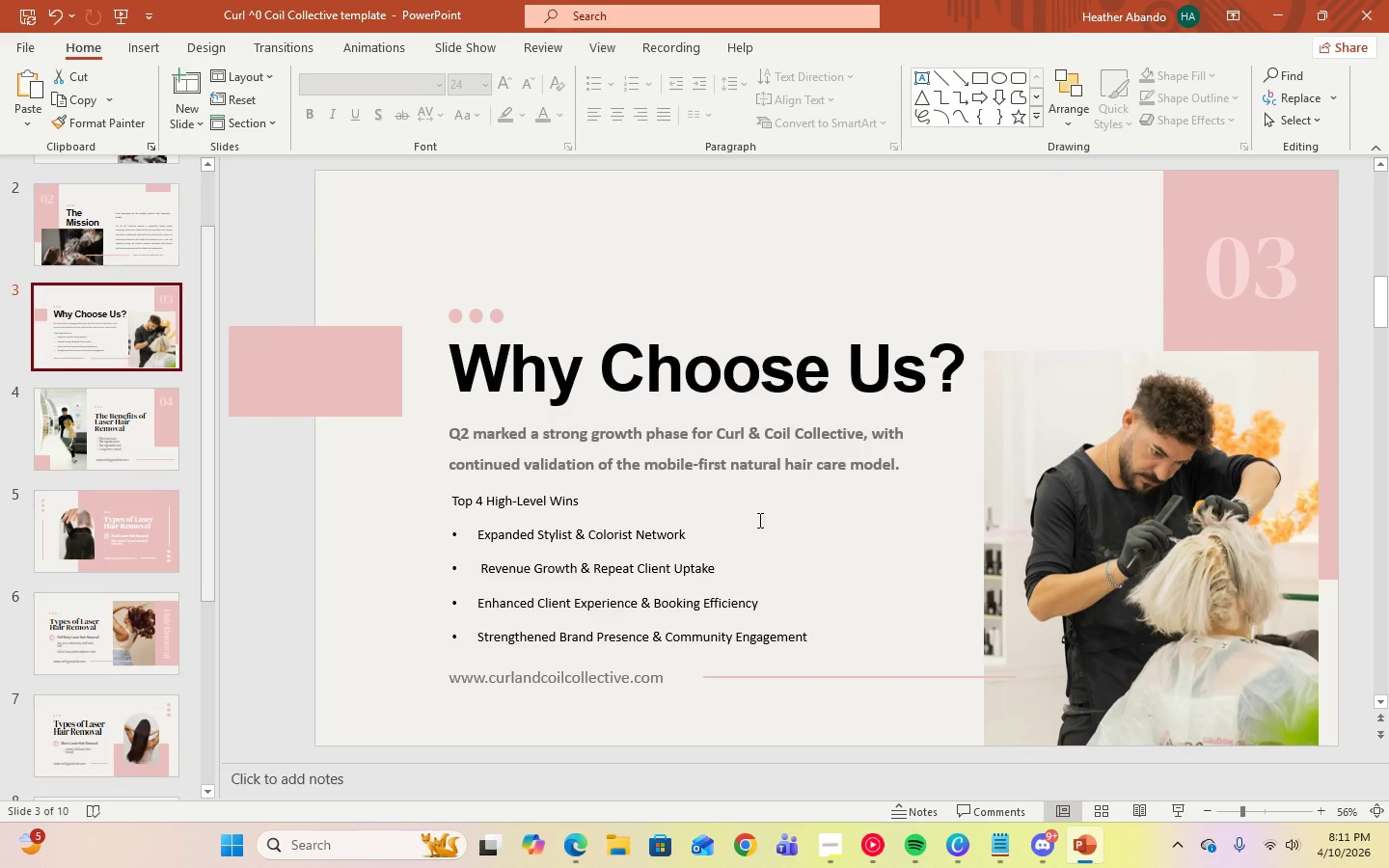 
left_click([738, 555])
 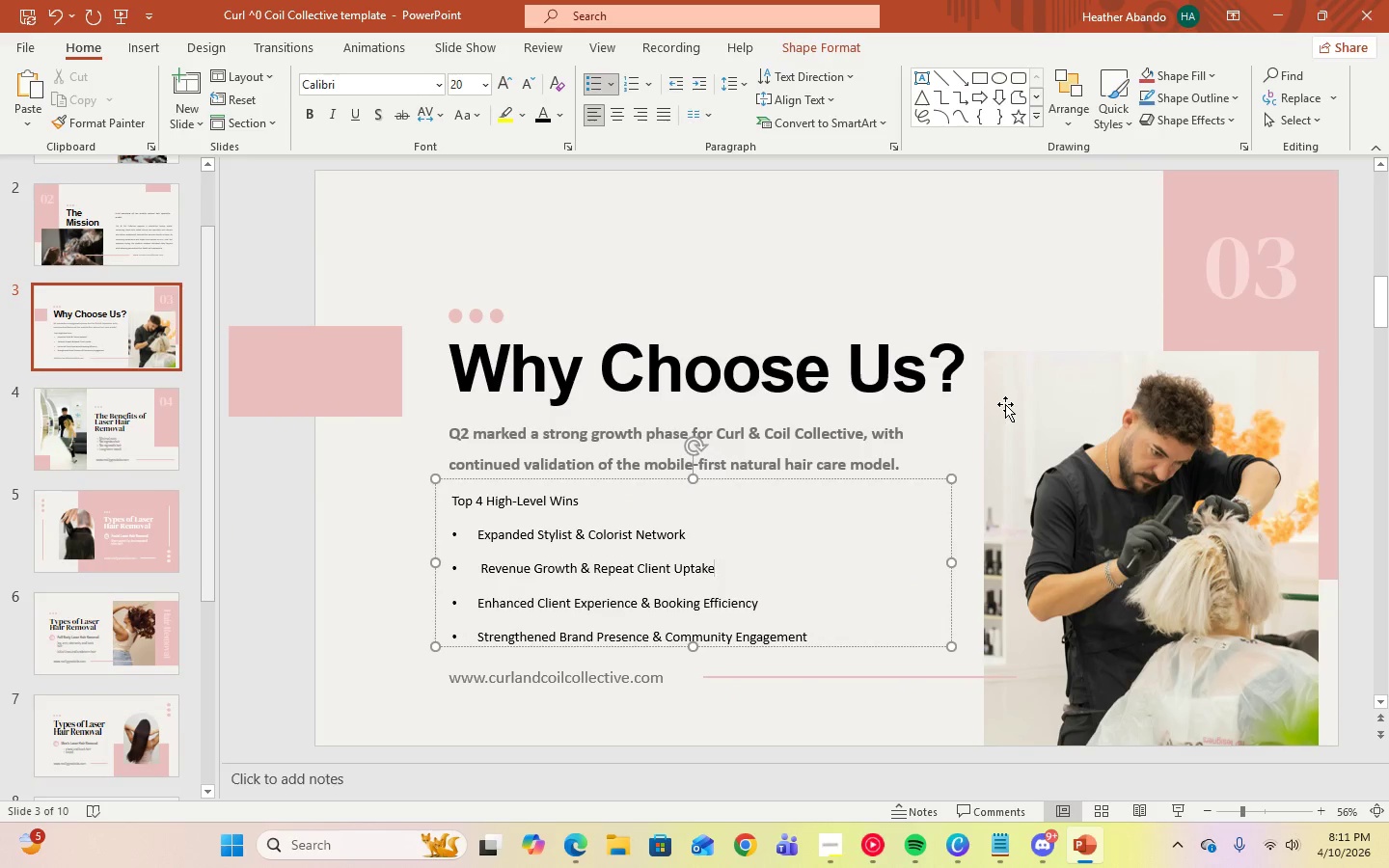 
left_click([1005, 404])
 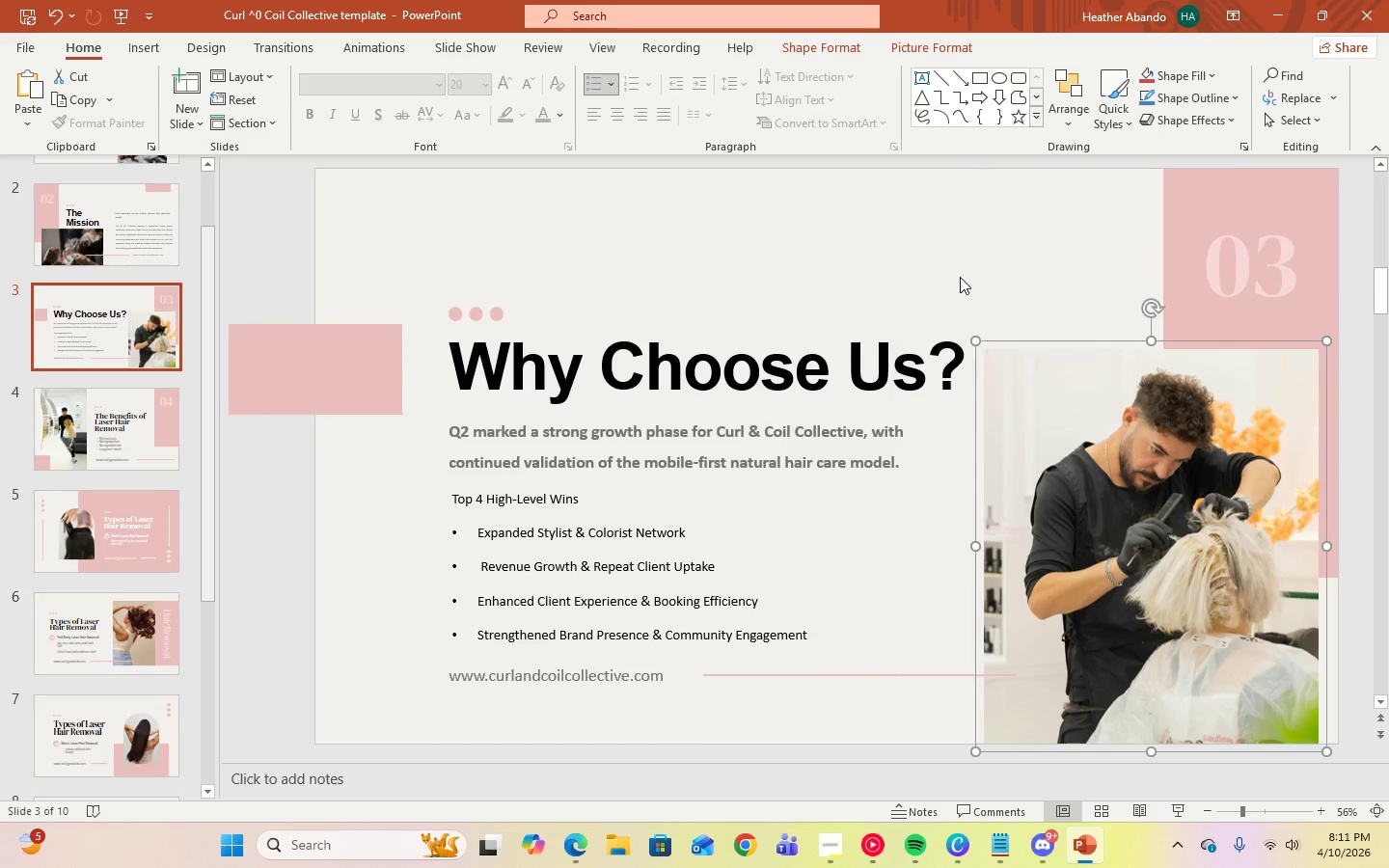 
left_click([959, 271])
 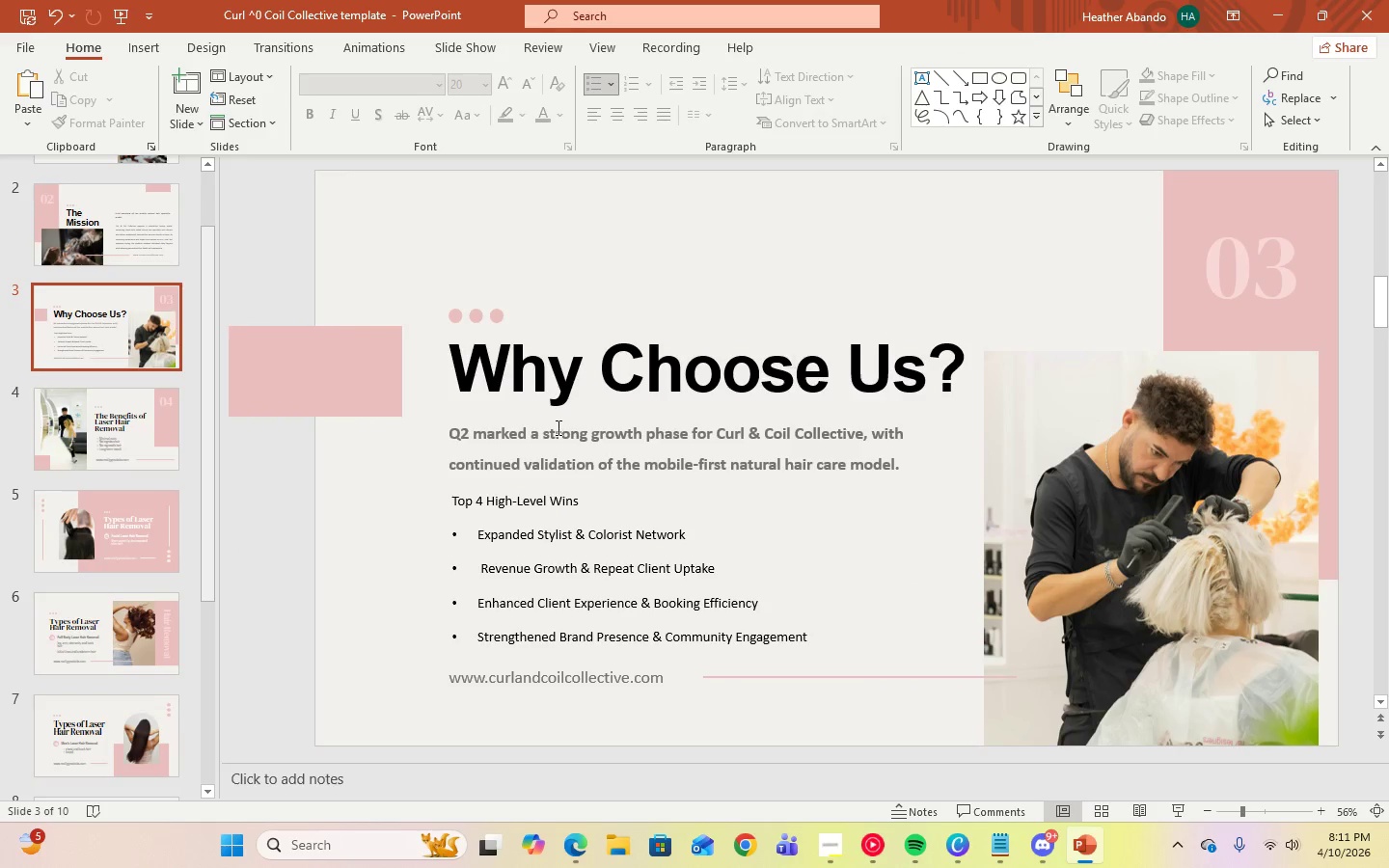 
left_click([468, 387])
 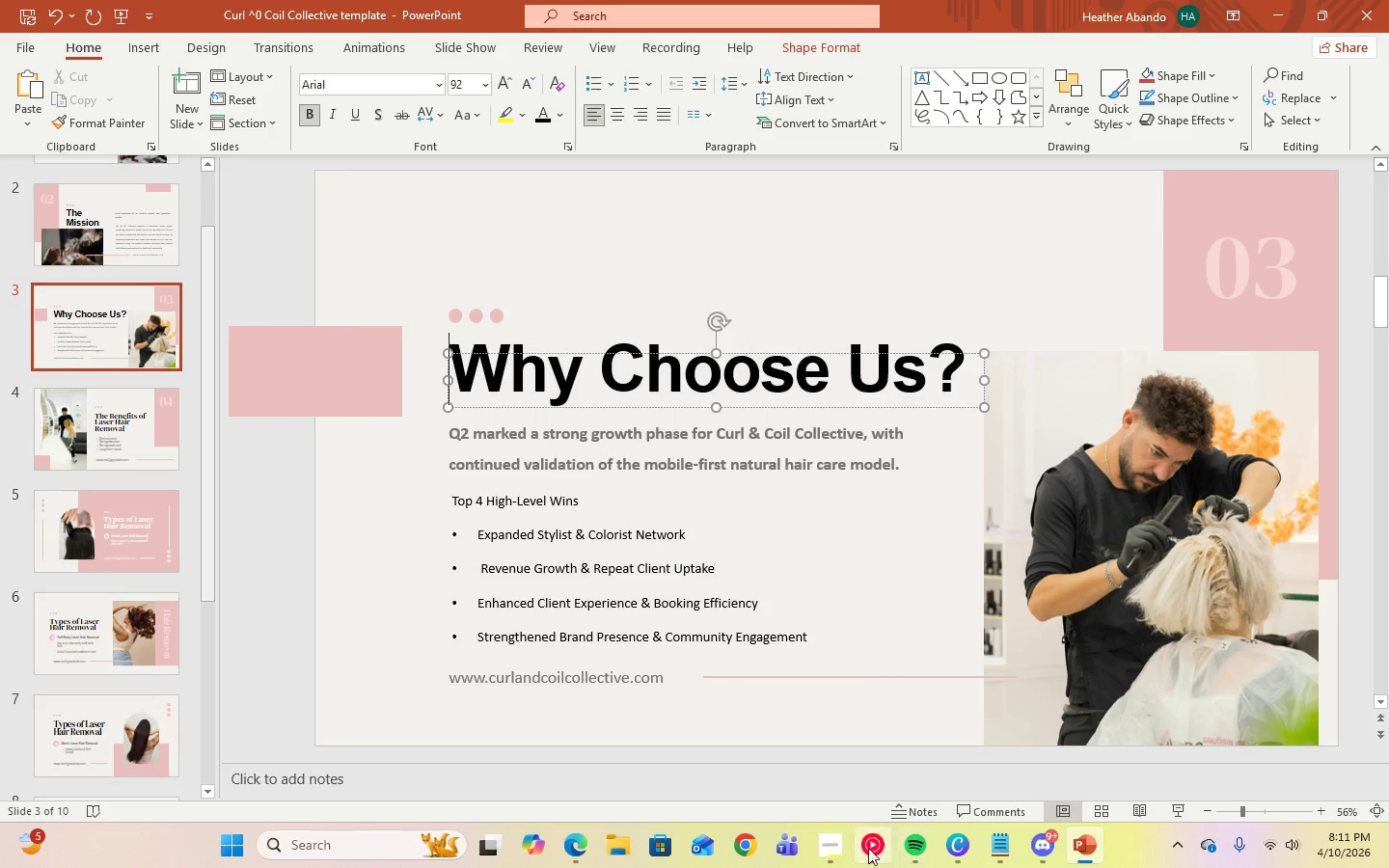 
left_click([835, 852])